 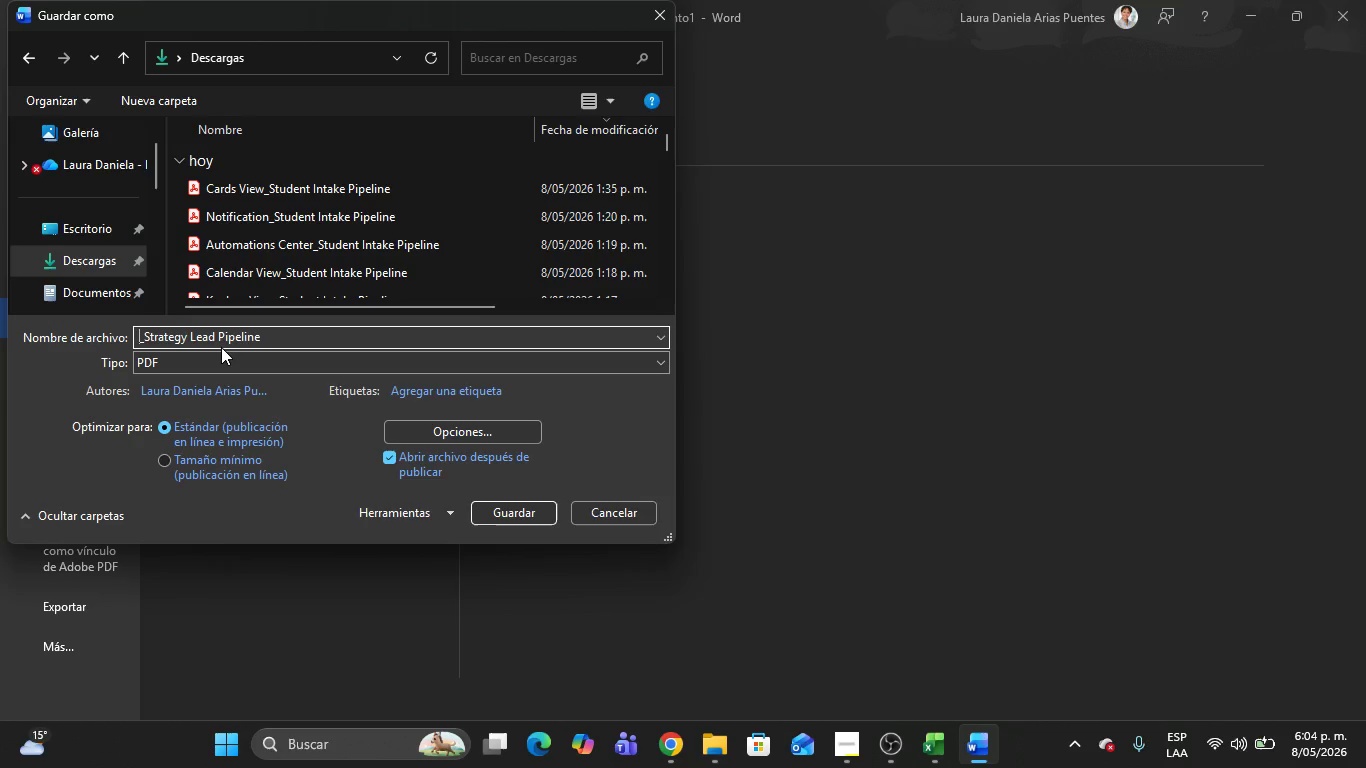 
type(Main table)
key(Tab)
 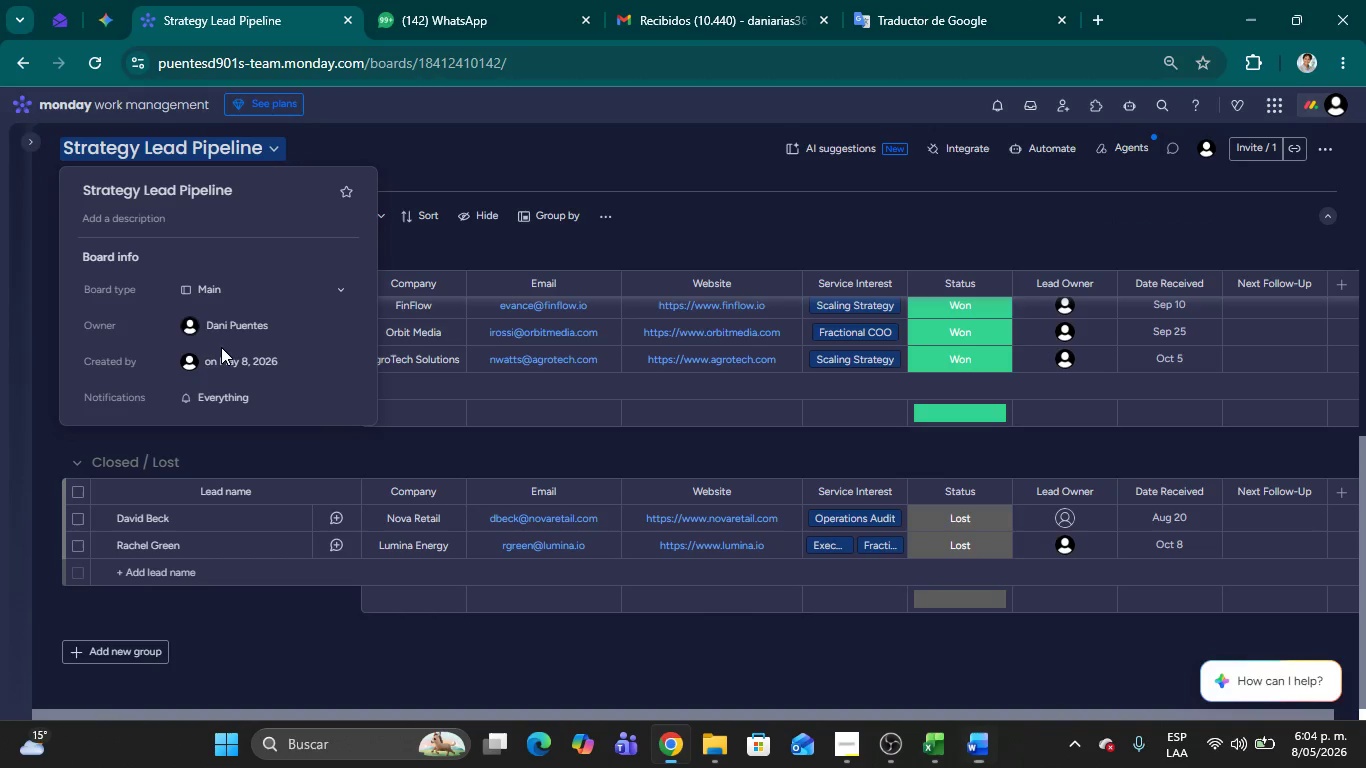 
hold_key(key=AltLeft, duration=0.67)
 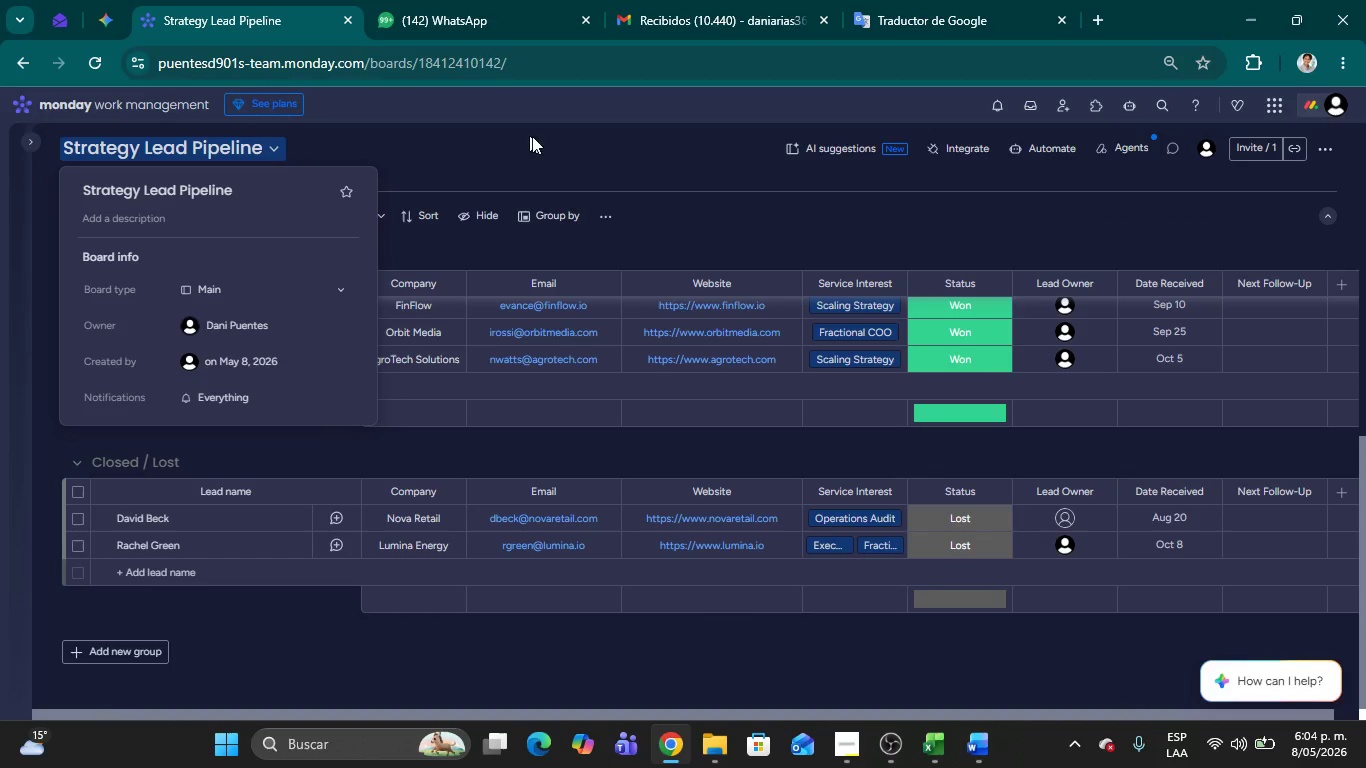 
left_click([563, 151])
 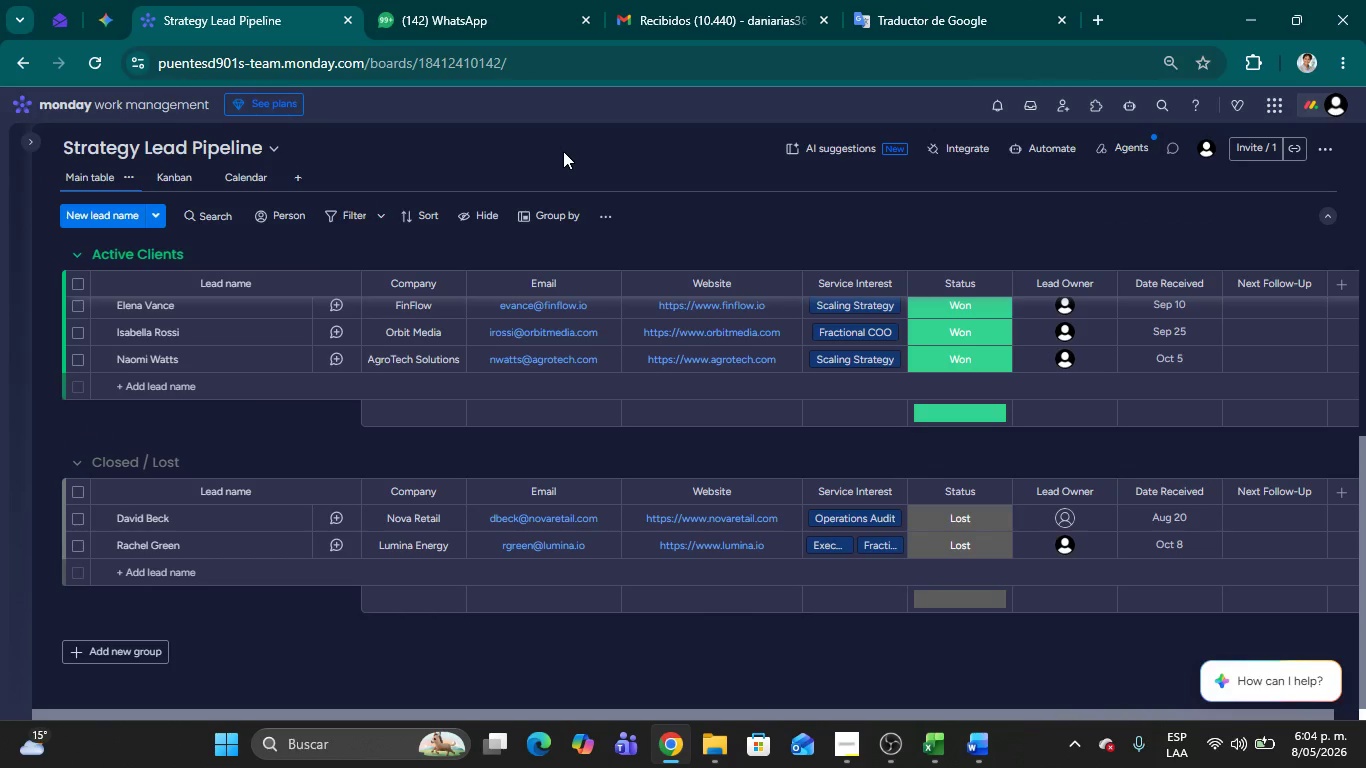 
key(Alt+AltLeft)
 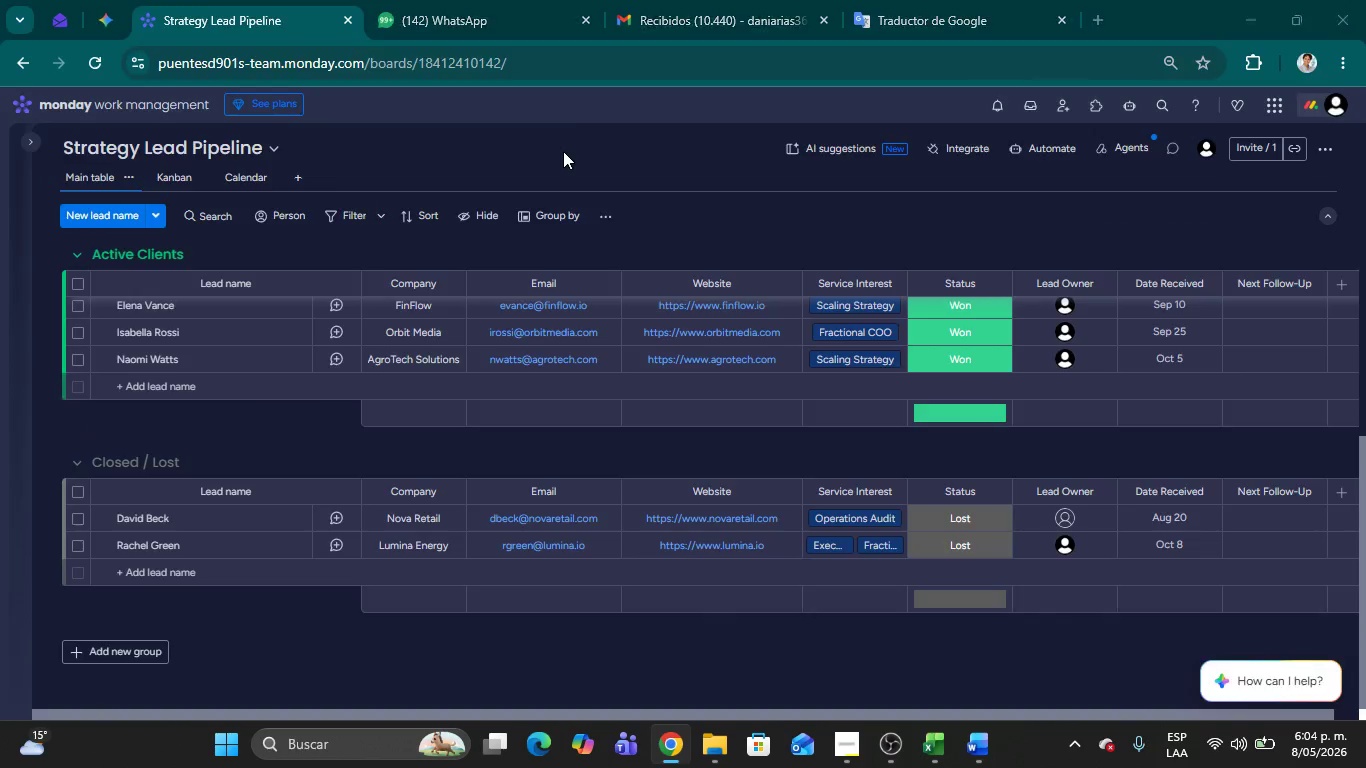 
key(Alt+Tab)
 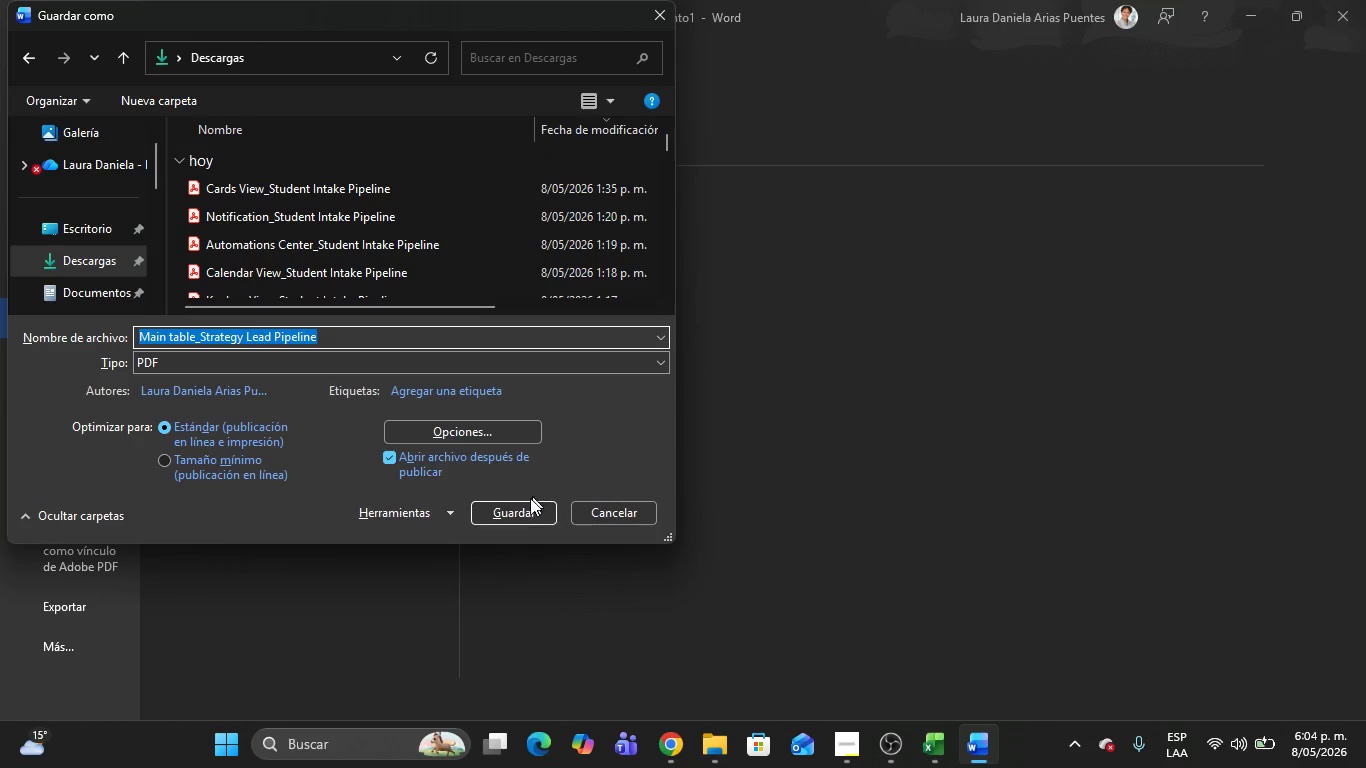 
left_click([519, 514])
 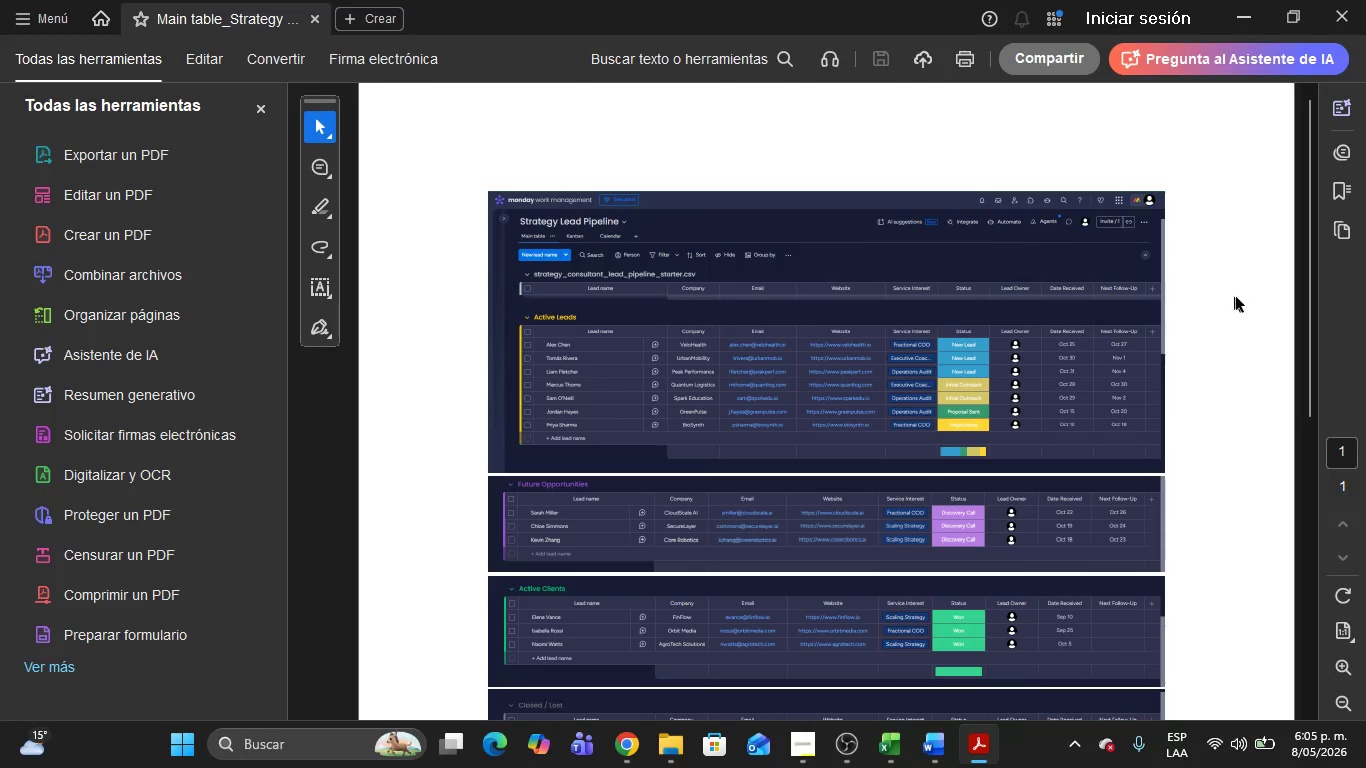 
wait(5.94)
 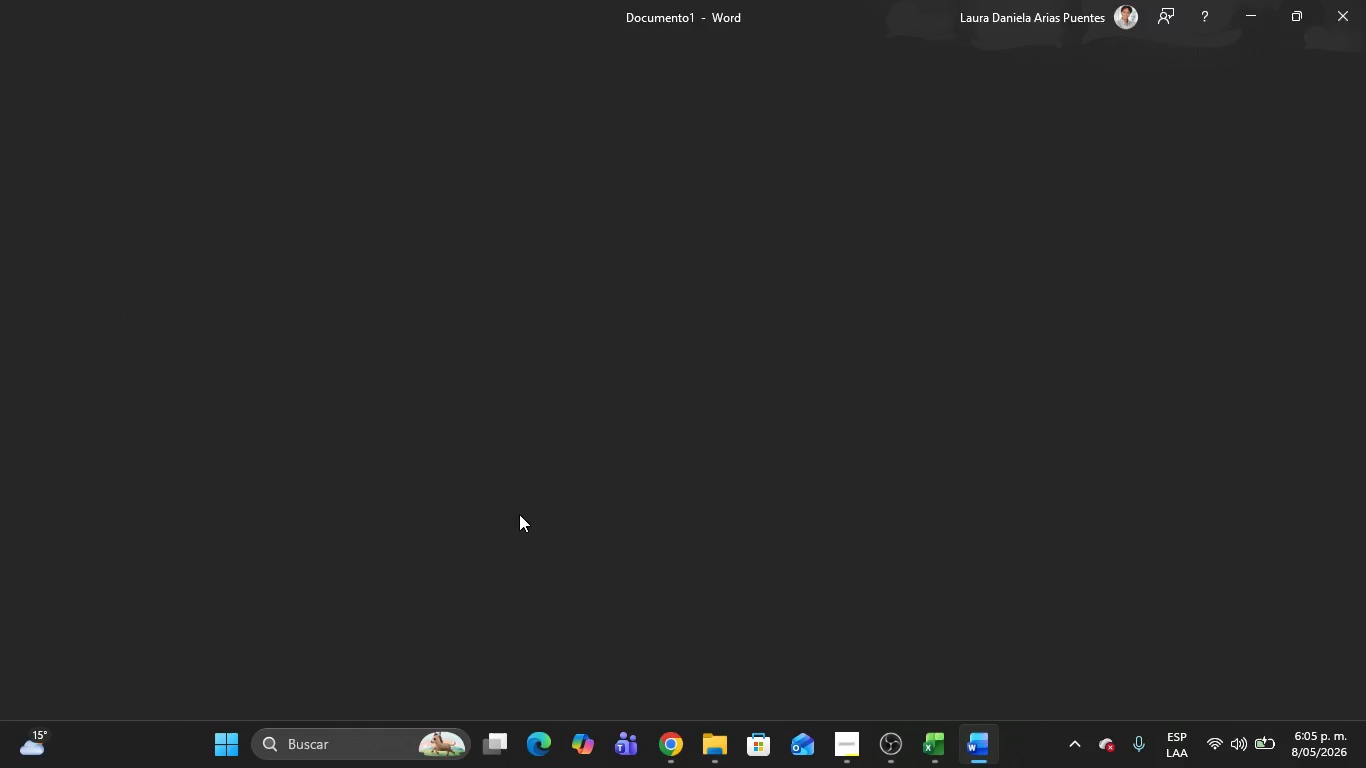 
left_click([1365, 0])
 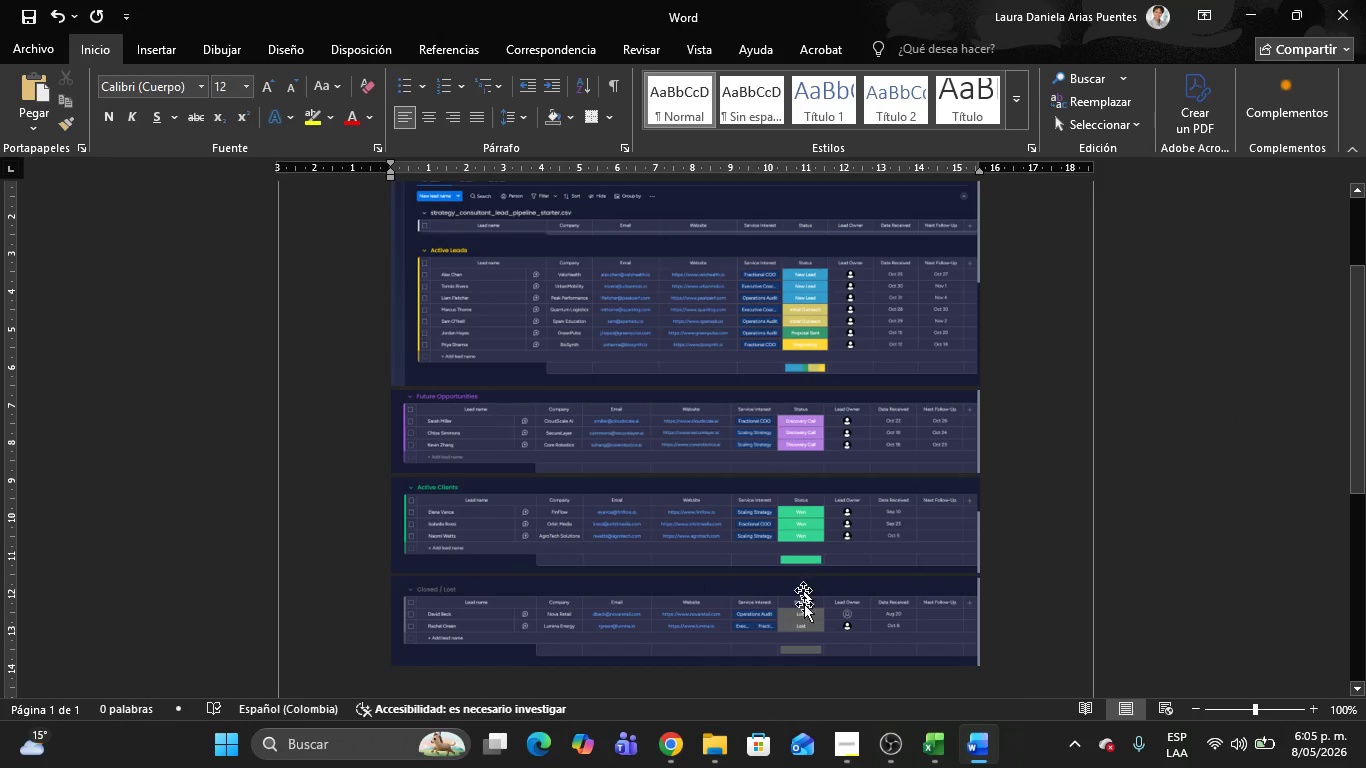 
left_click([802, 611])
 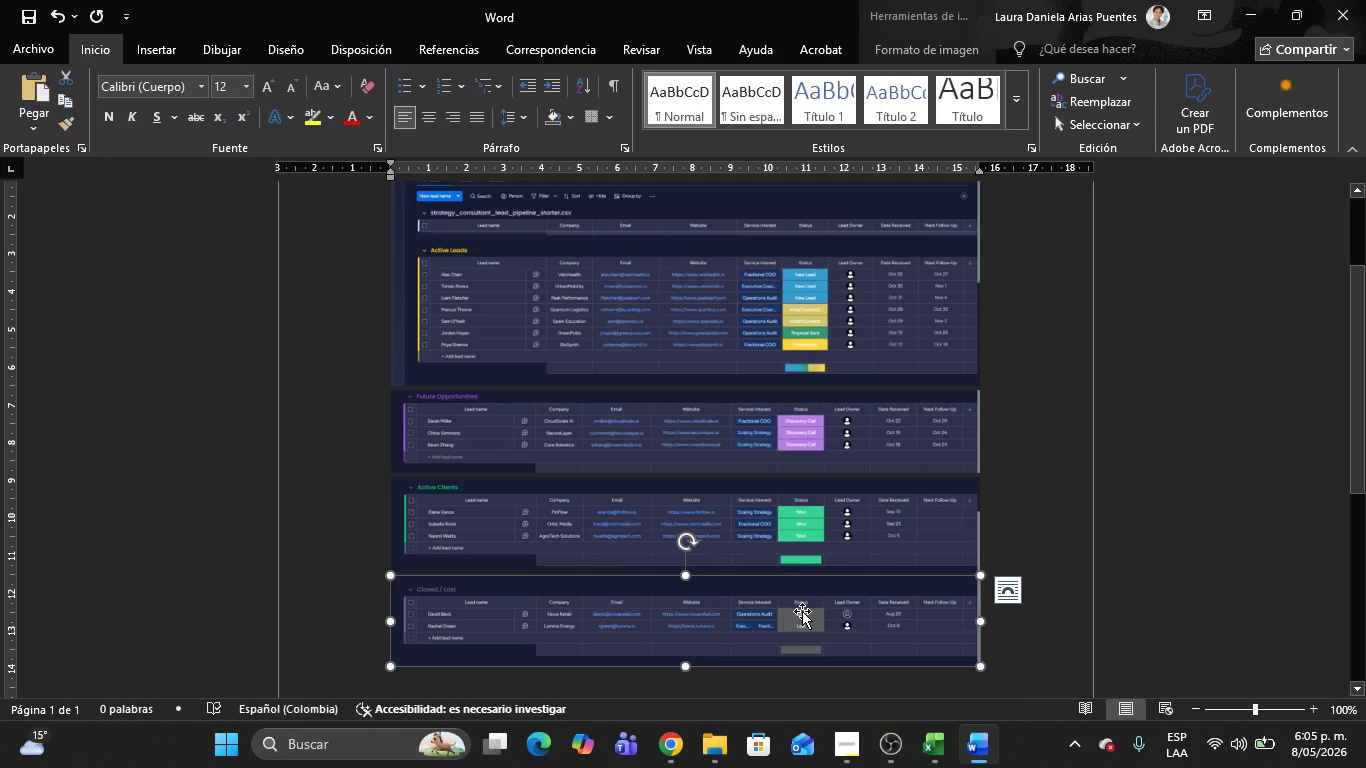 
key(Delete)
 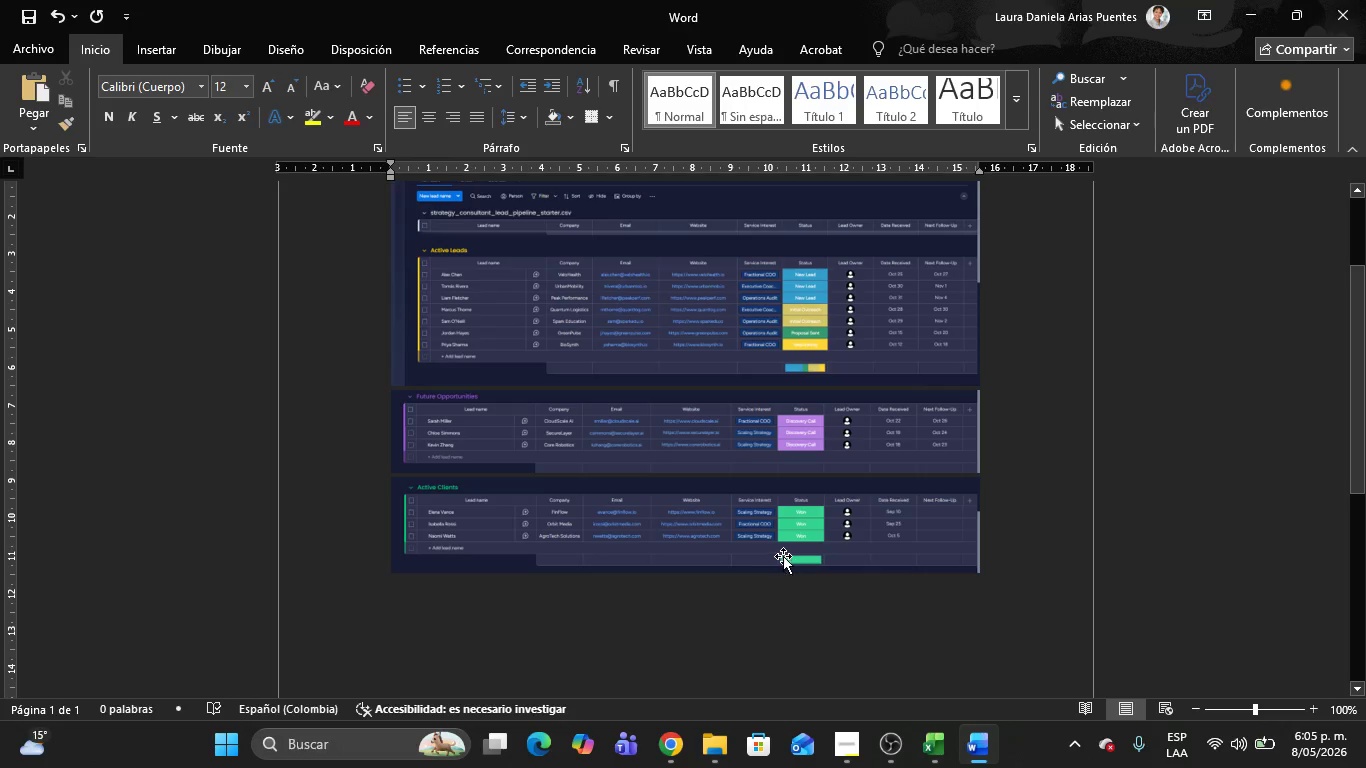 
left_click([783, 556])
 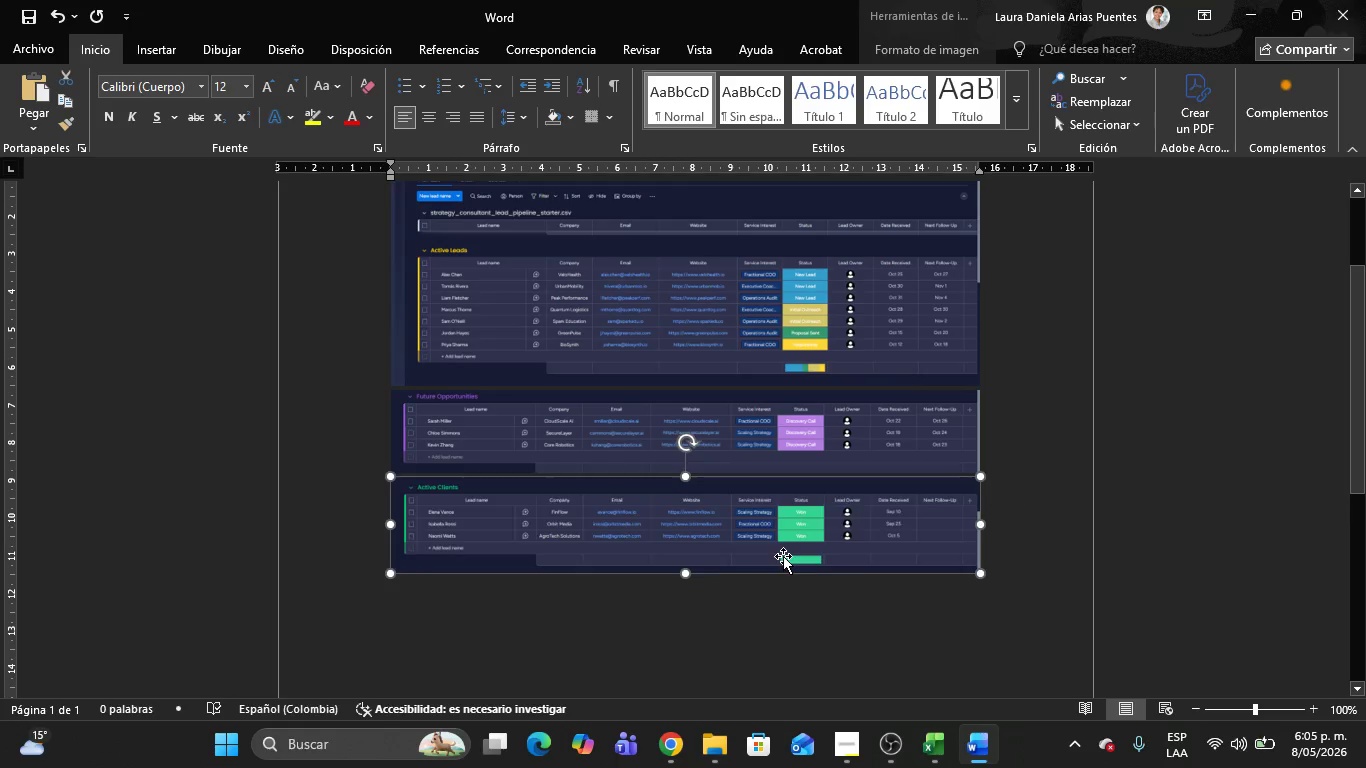 
key(Delete)
 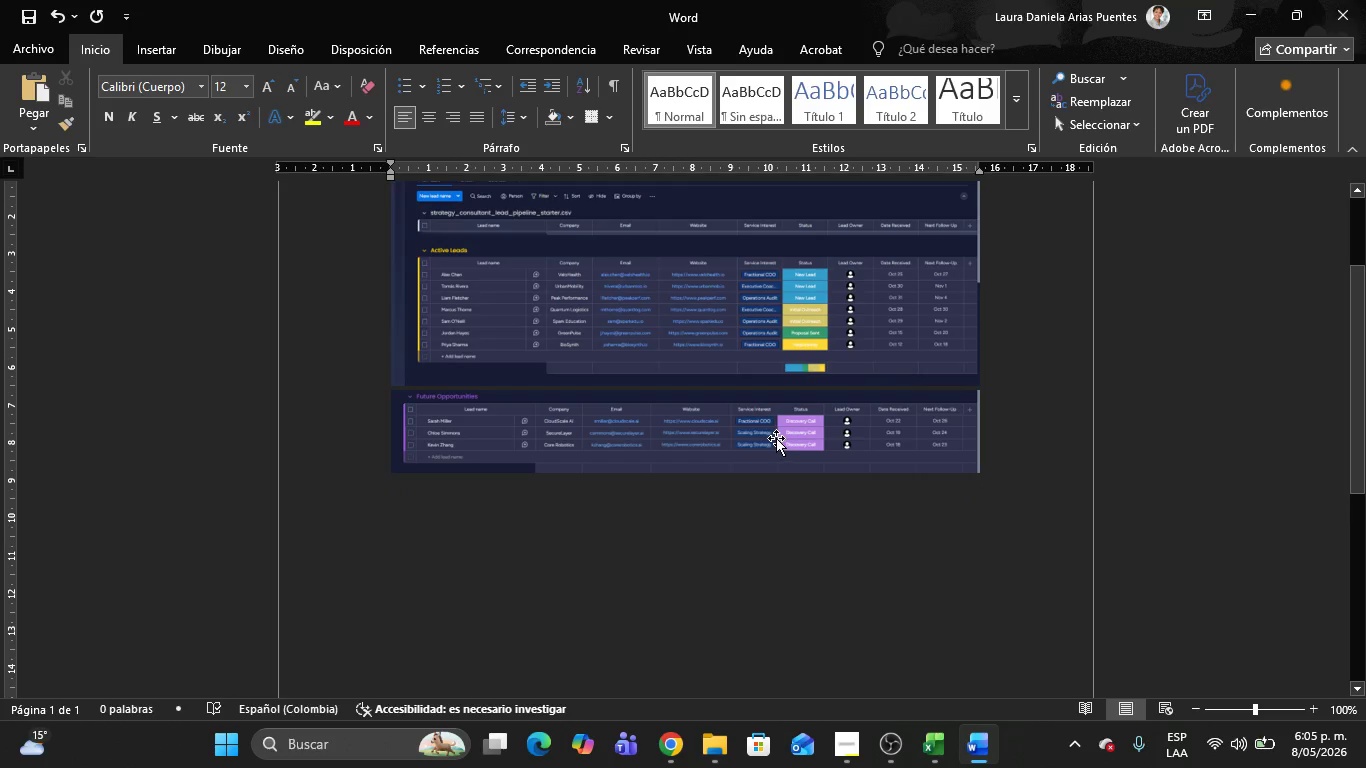 
left_click([776, 438])
 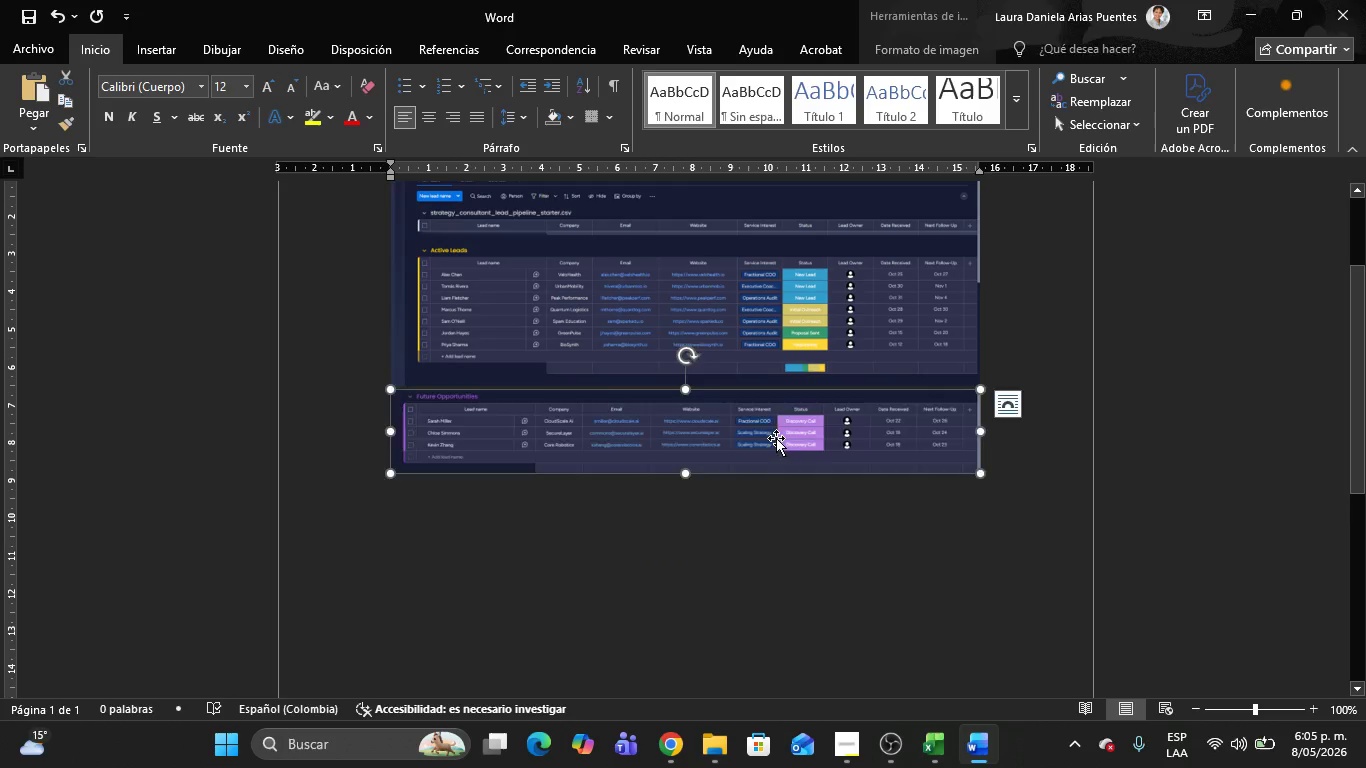 
key(Delete)
 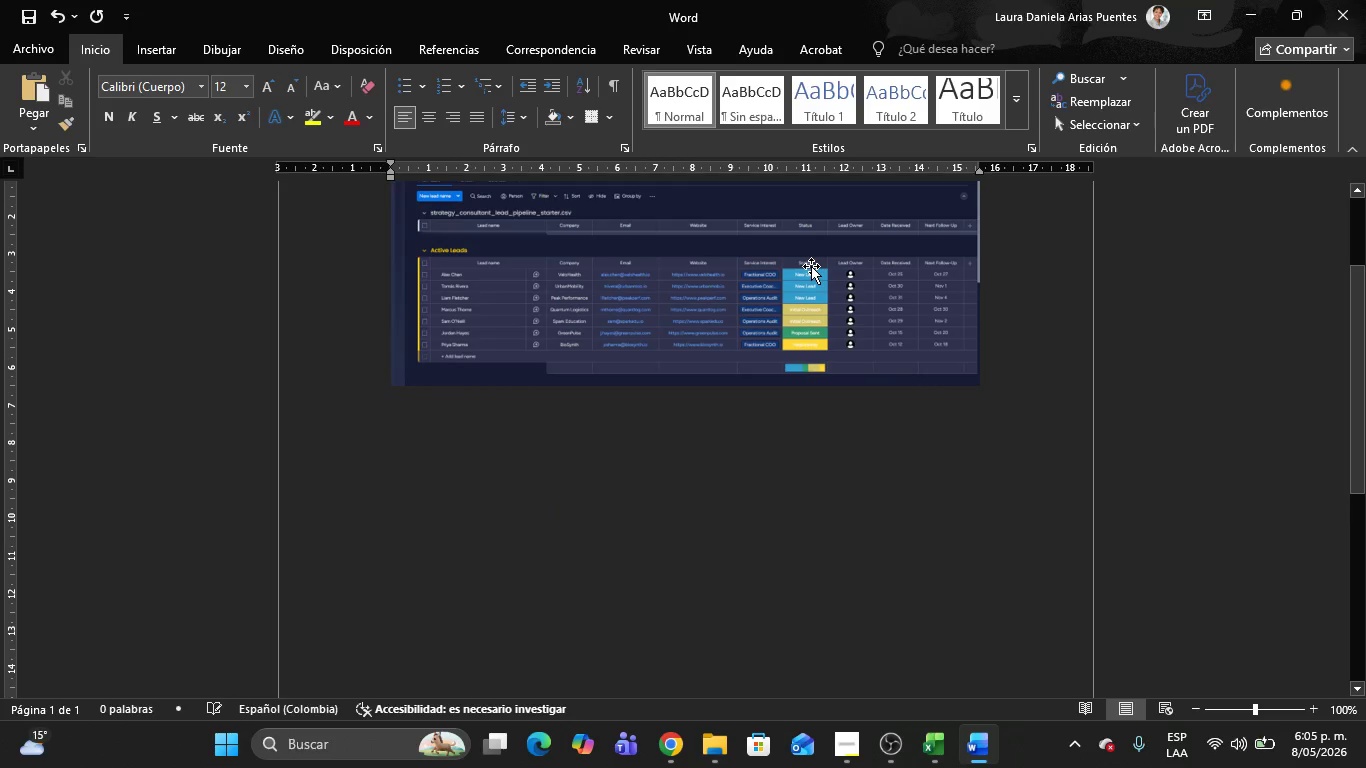 
left_click([811, 266])
 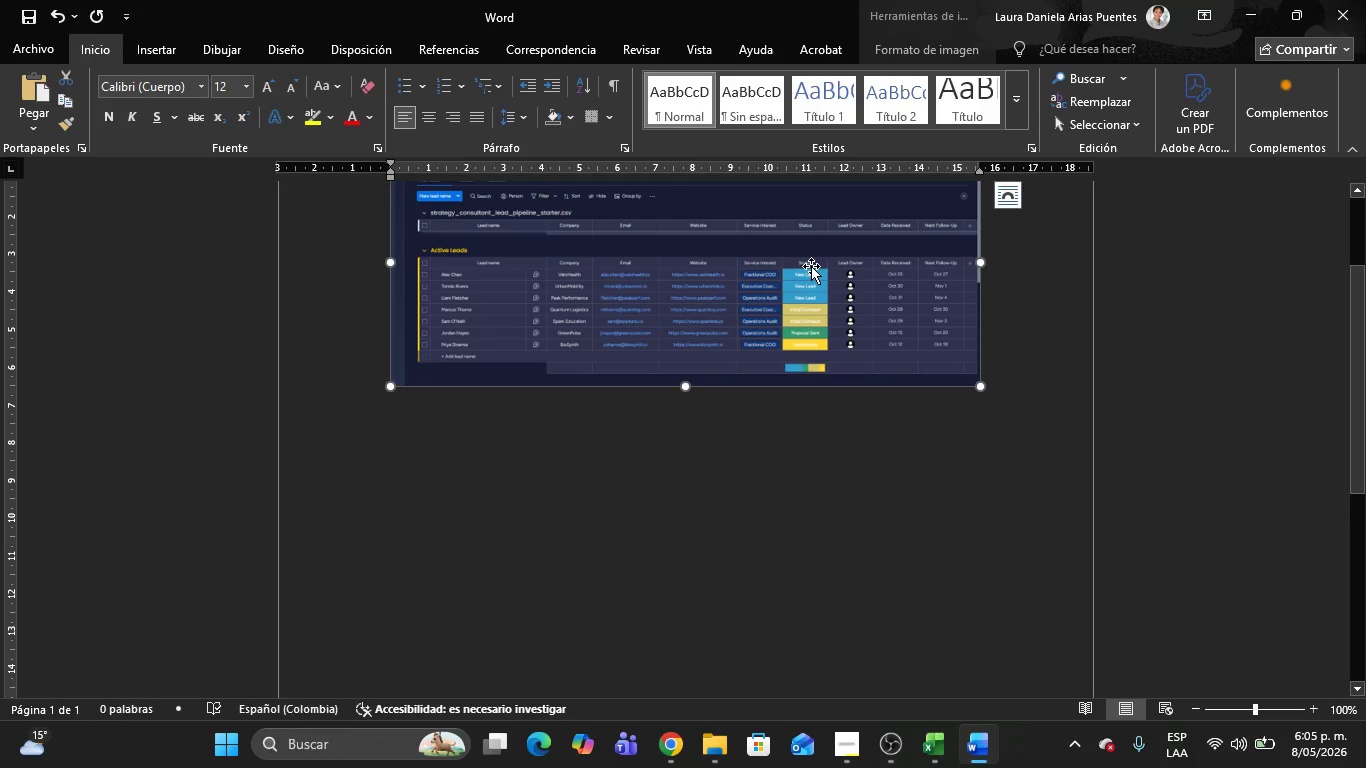 
key(Delete)
 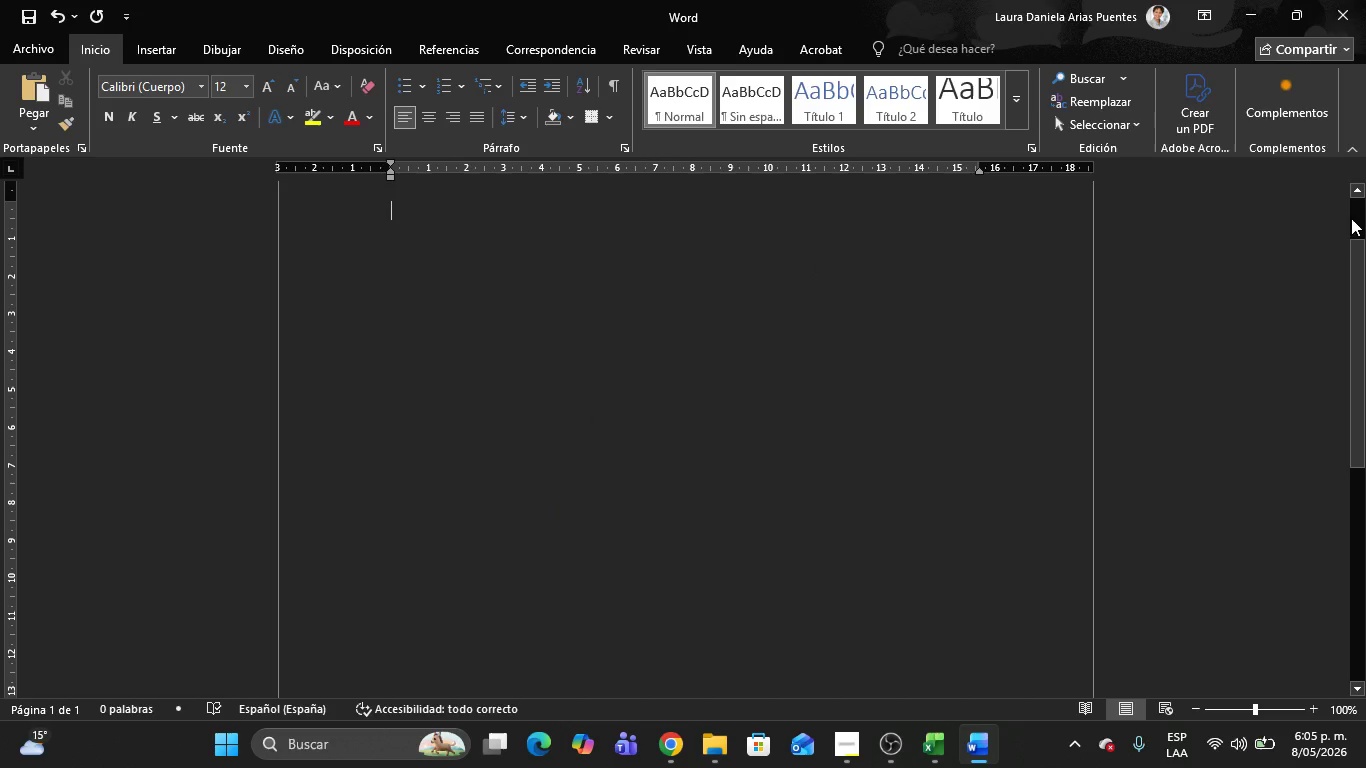 
left_click([1358, 213])
 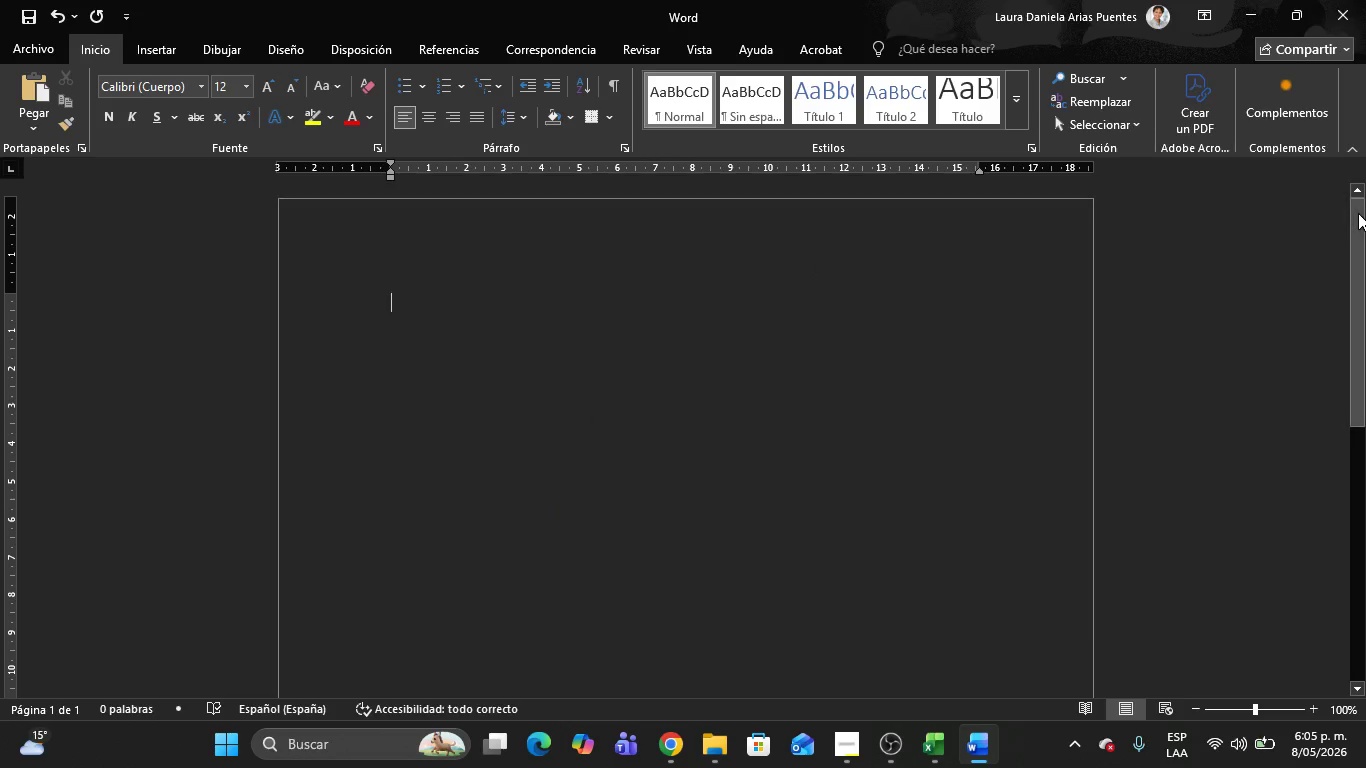 
key(Alt+AltLeft)
 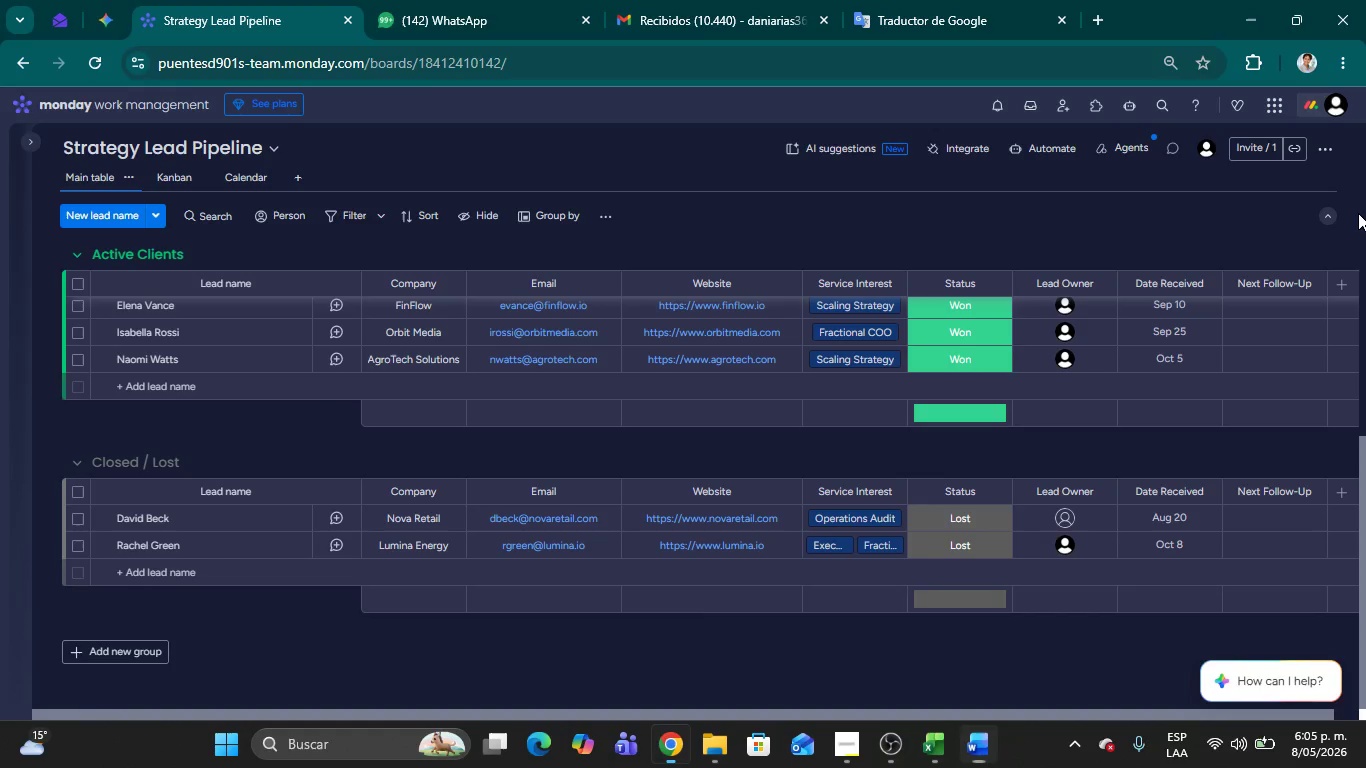 
key(Alt+Tab)
 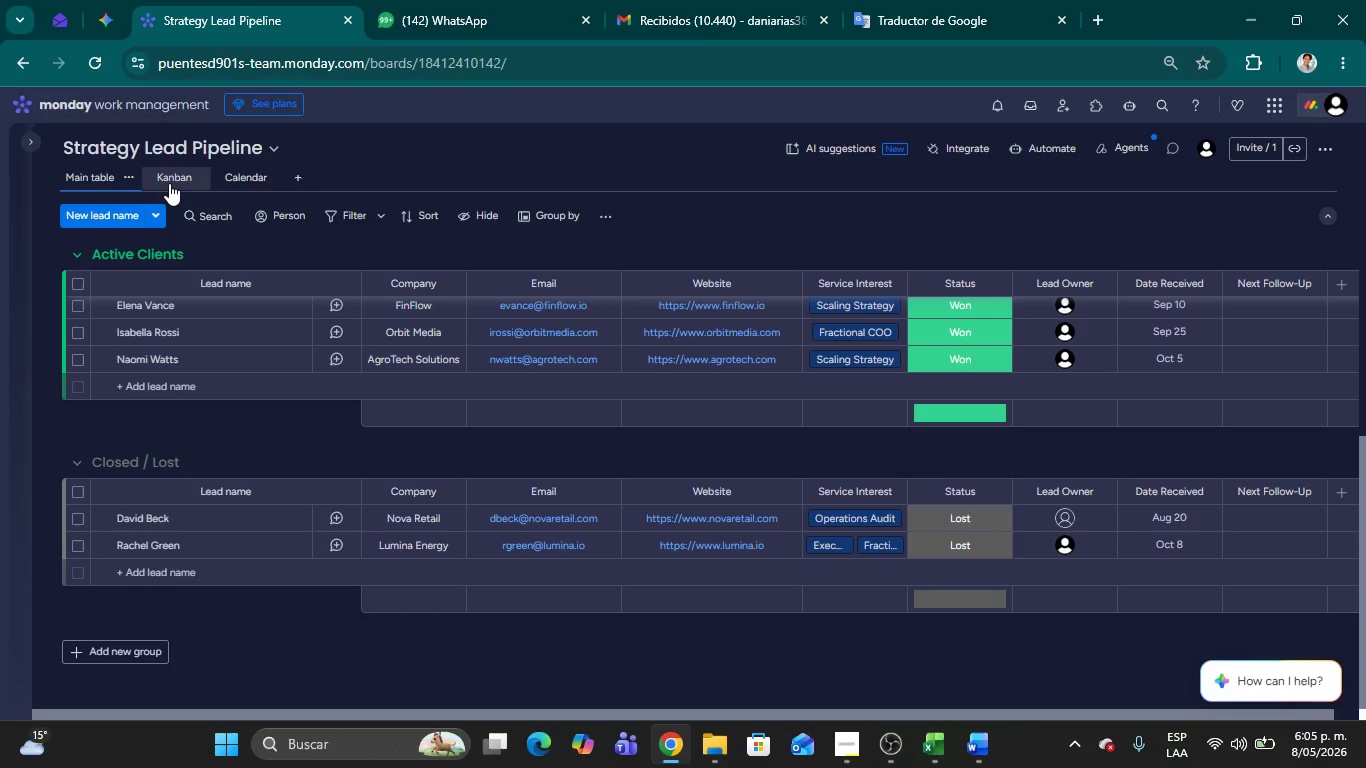 
left_click([170, 183])
 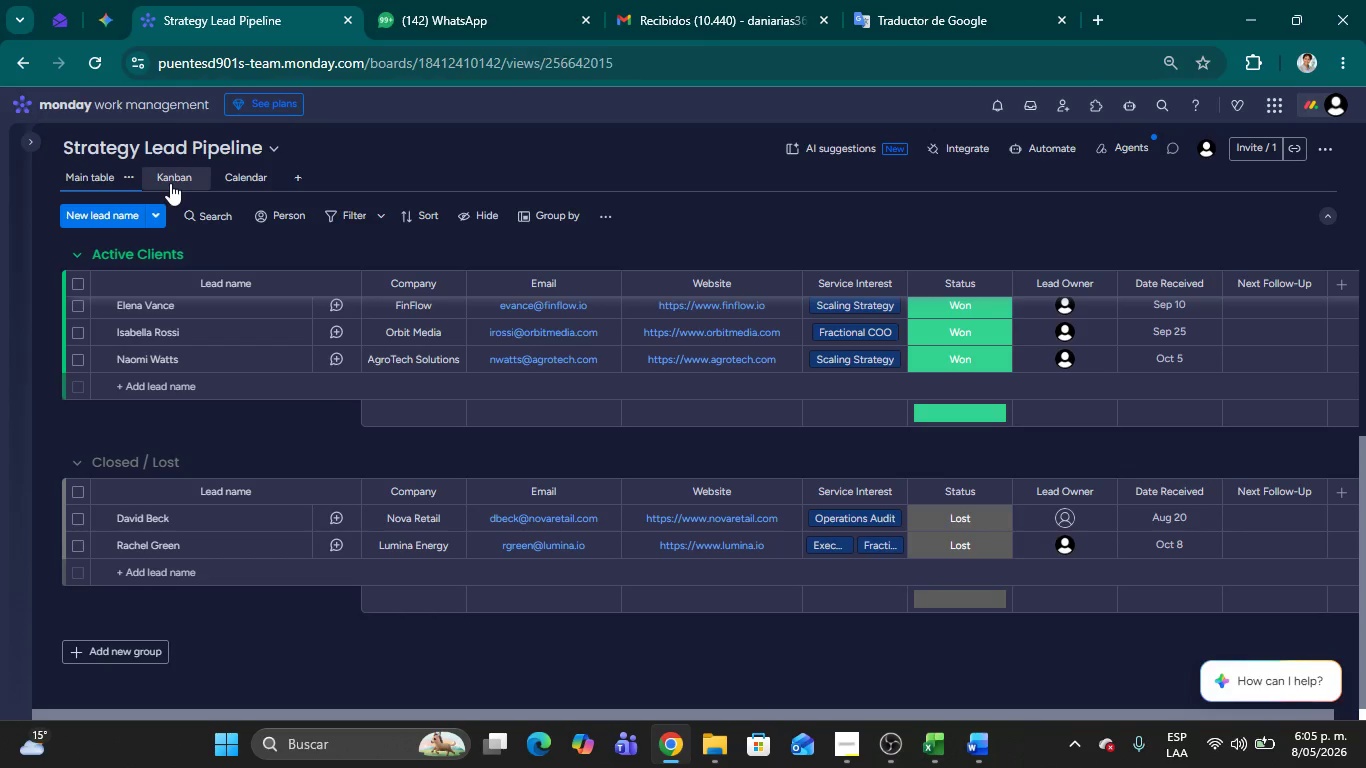 
mouse_move([1304, 227])
 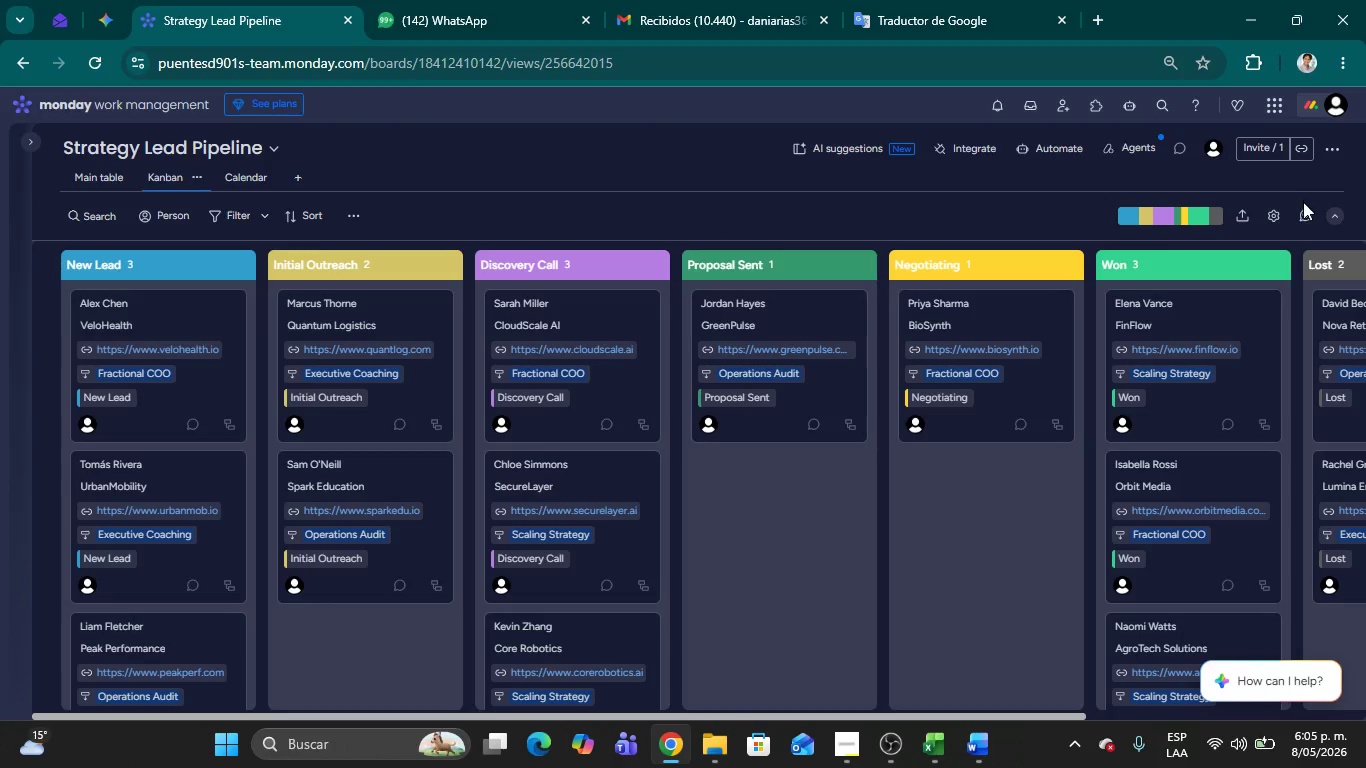 
left_click([1276, 217])
 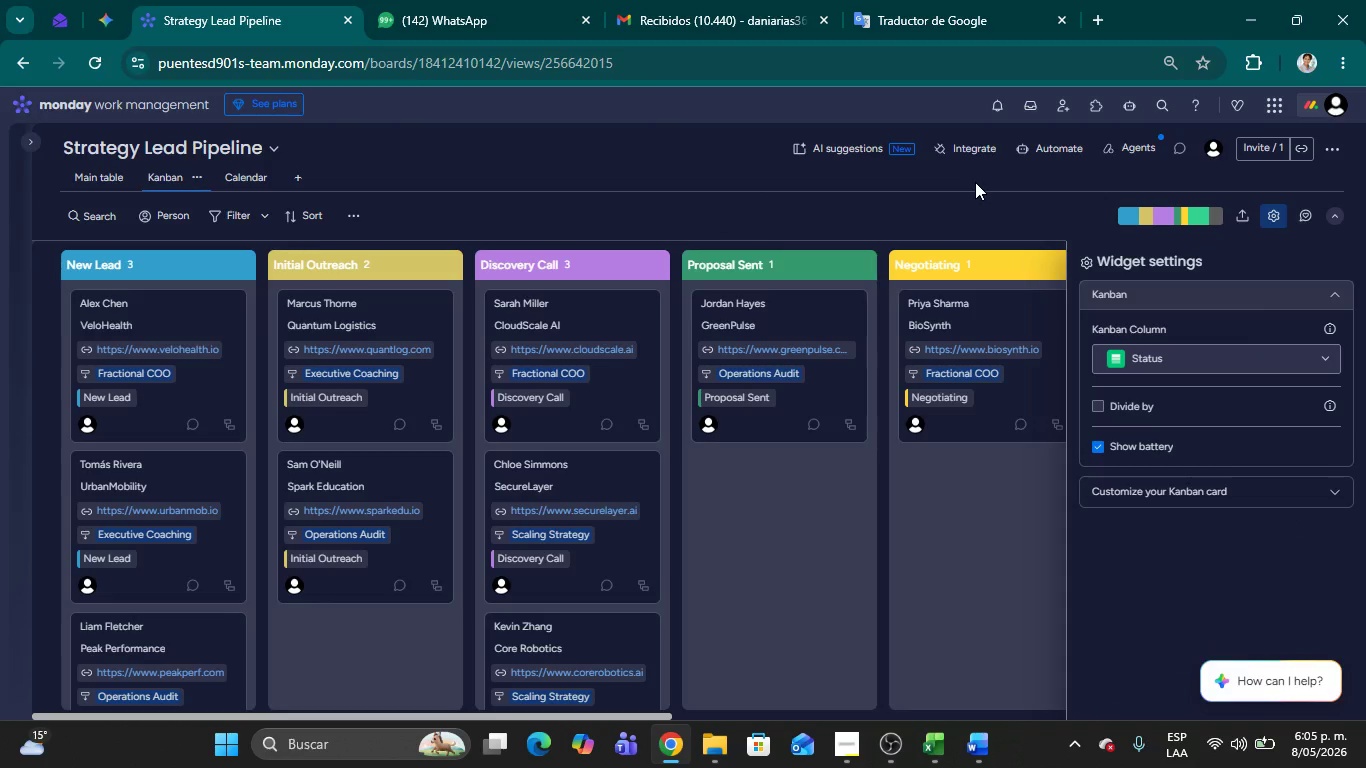 
key(Meta+Shift+MetaLeft)
 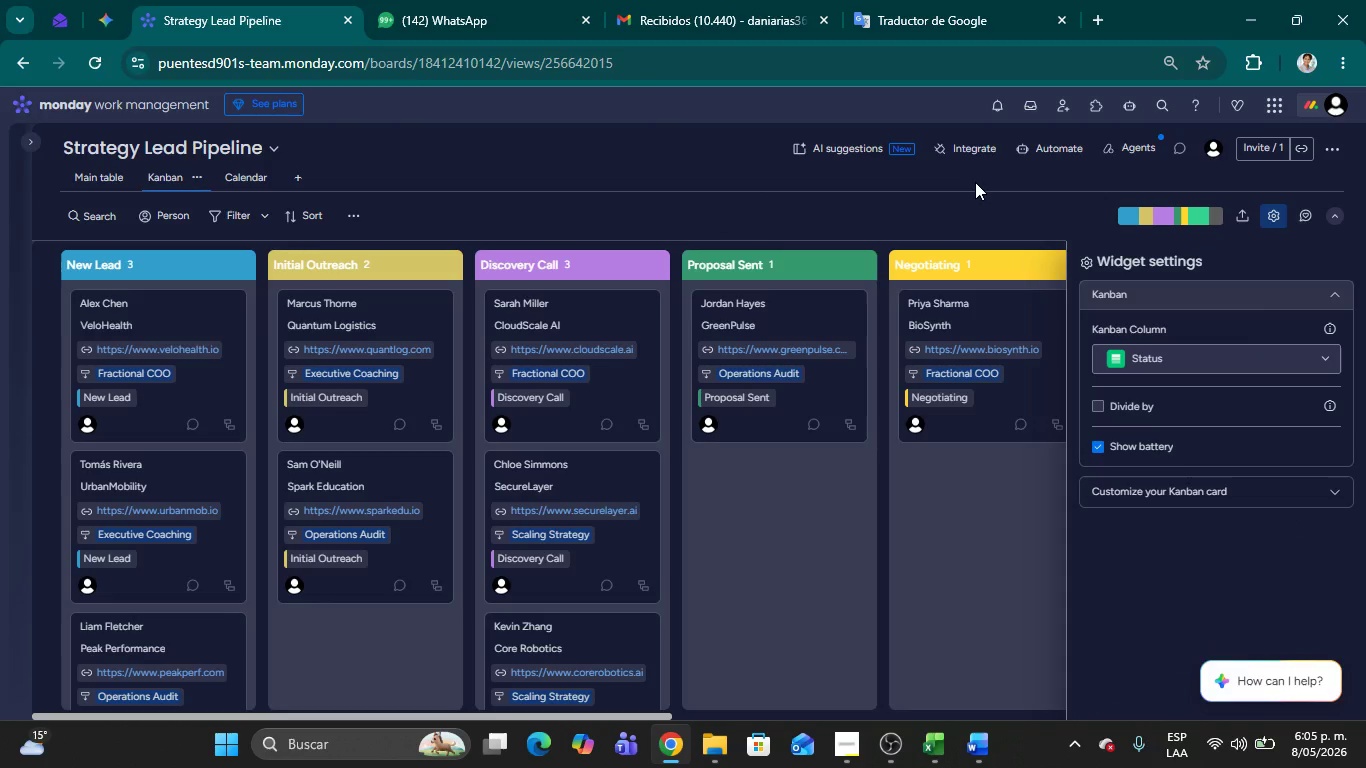 
key(Meta+Shift+S)
 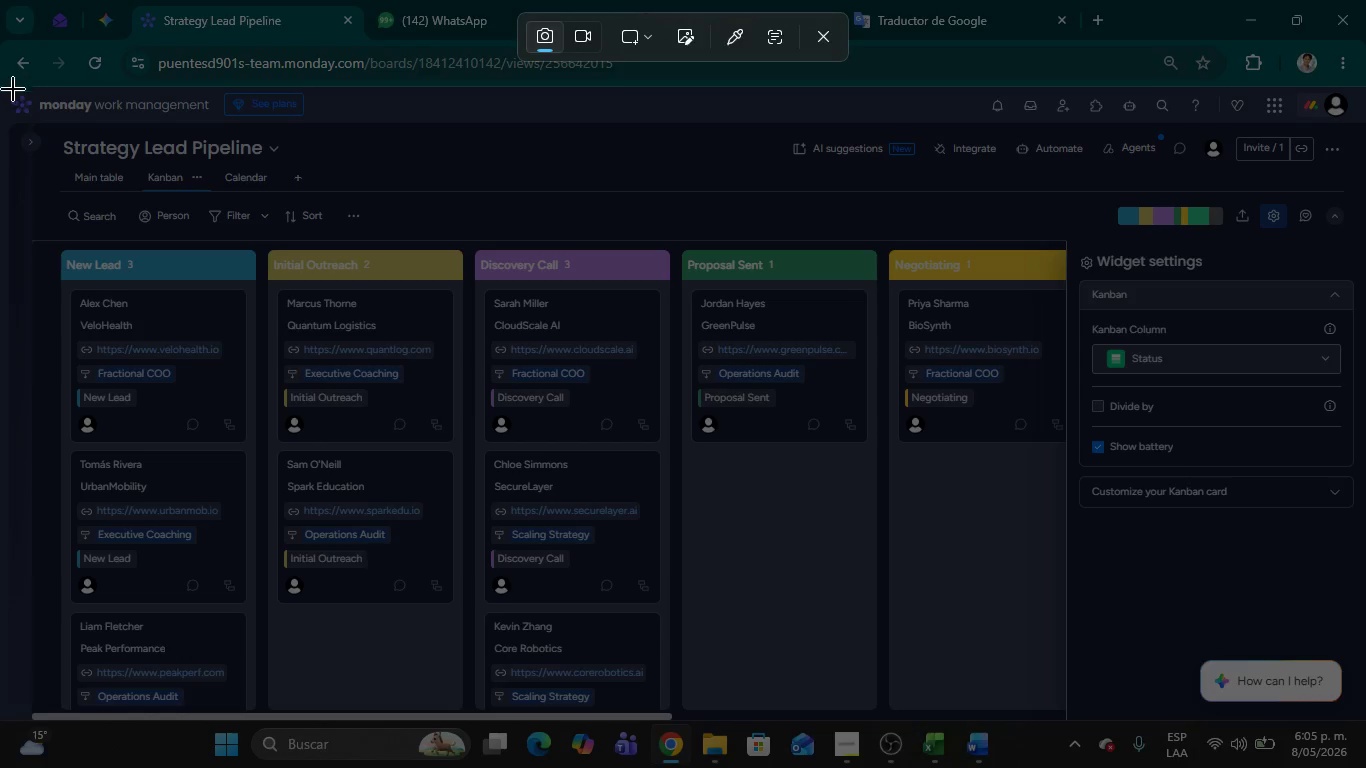 
left_click_drag(start_coordinate=[4, 87], to_coordinate=[1365, 721])
 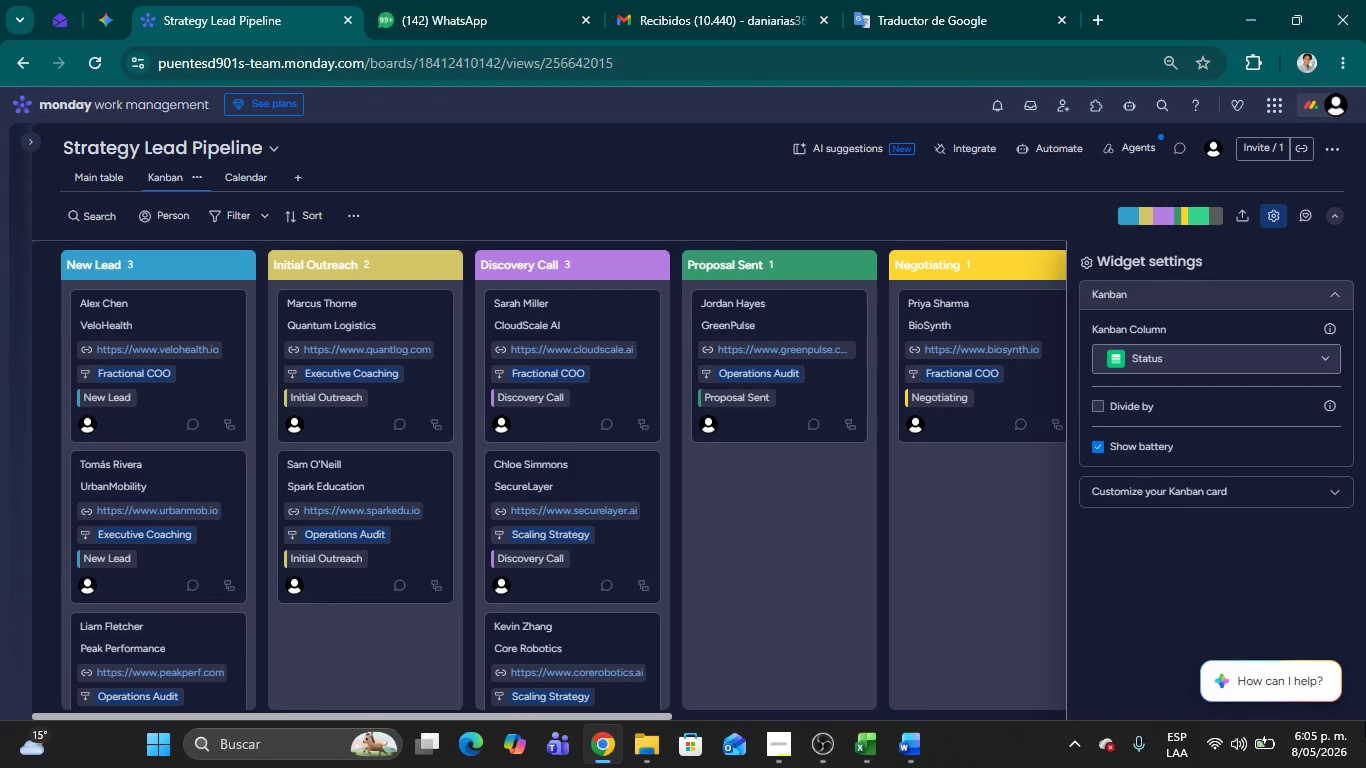 
key(Alt+AltLeft)
 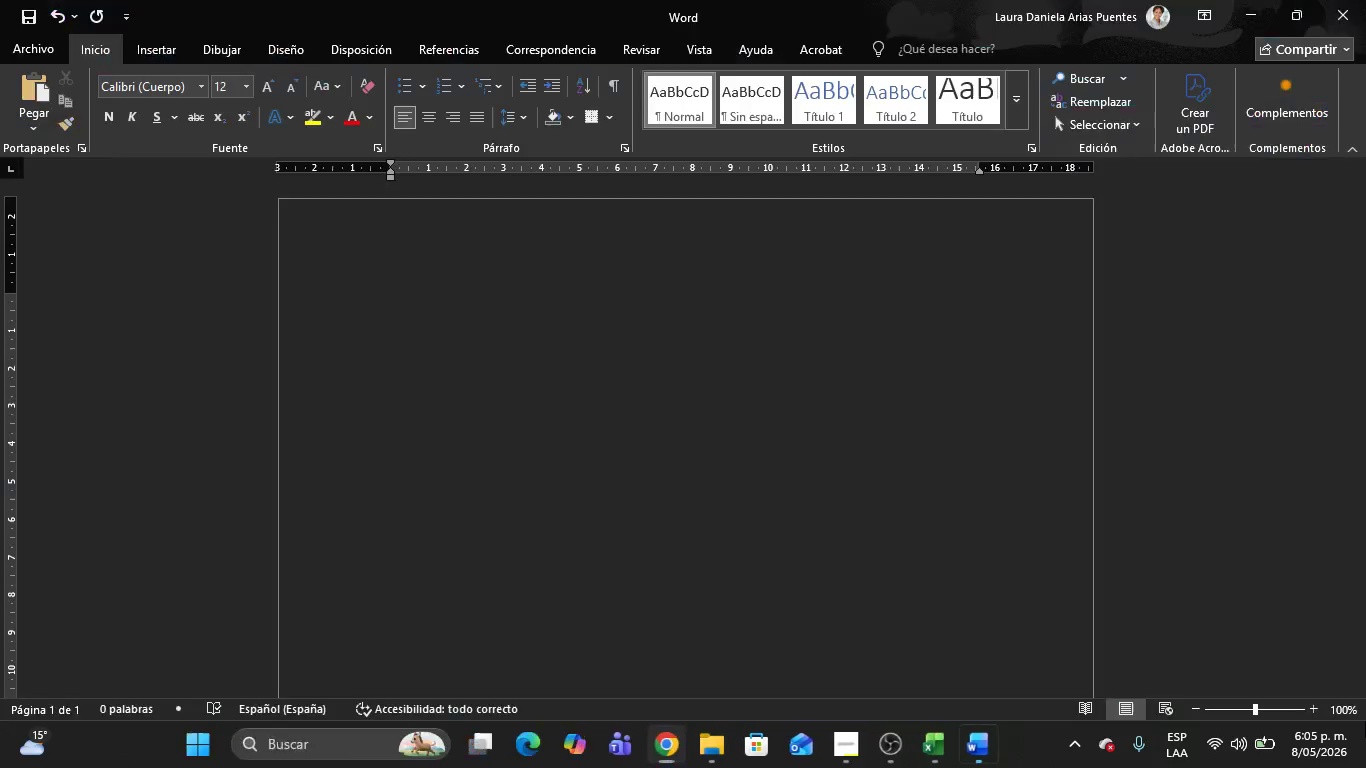 
key(Alt+Tab)
 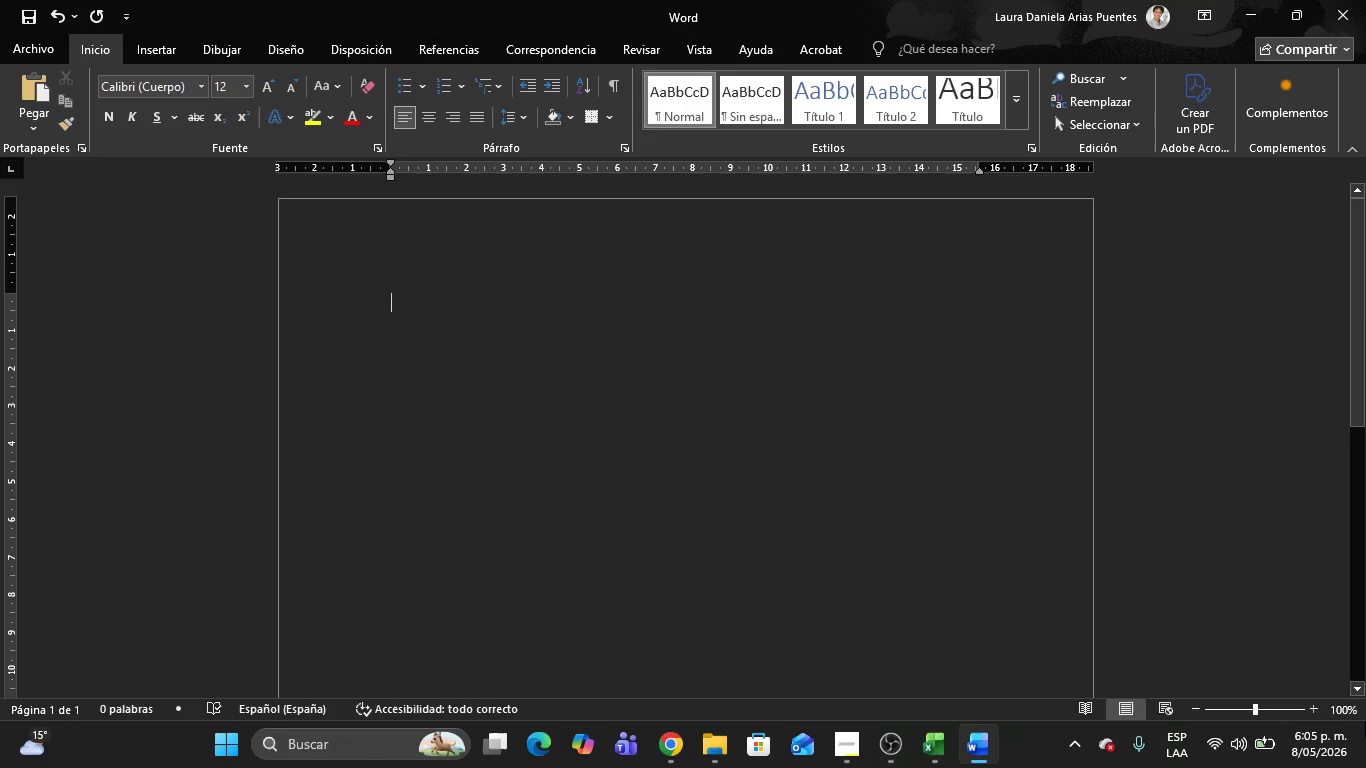 
key(Control+V)
 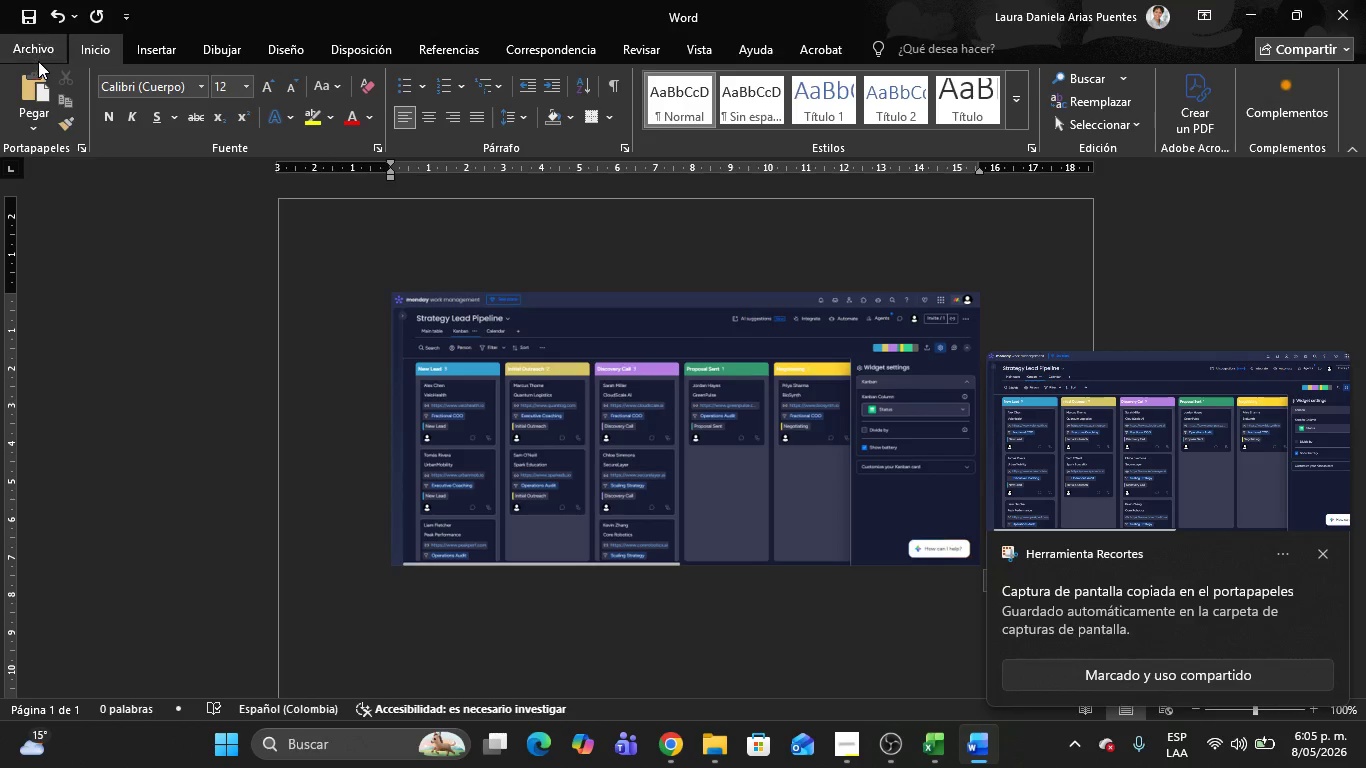 
left_click([37, 57])
 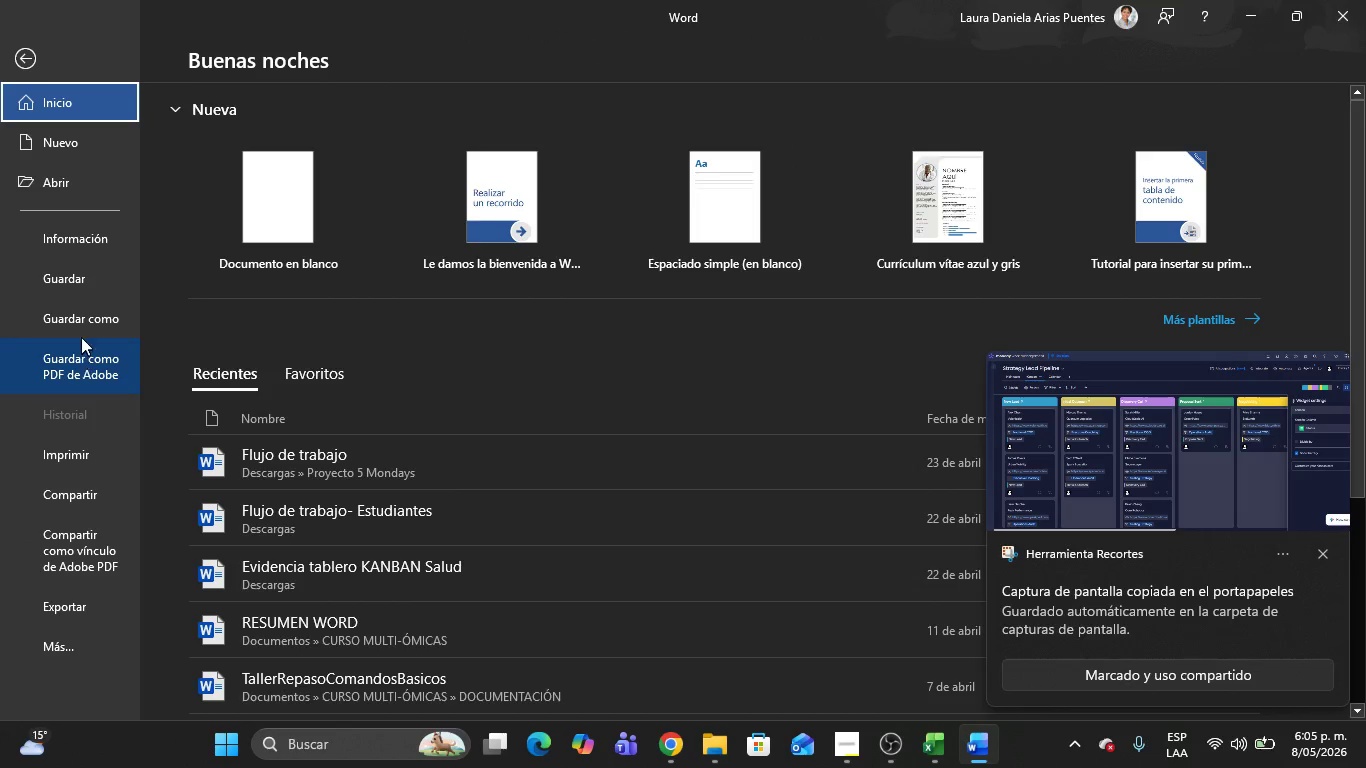 
left_click([84, 322])
 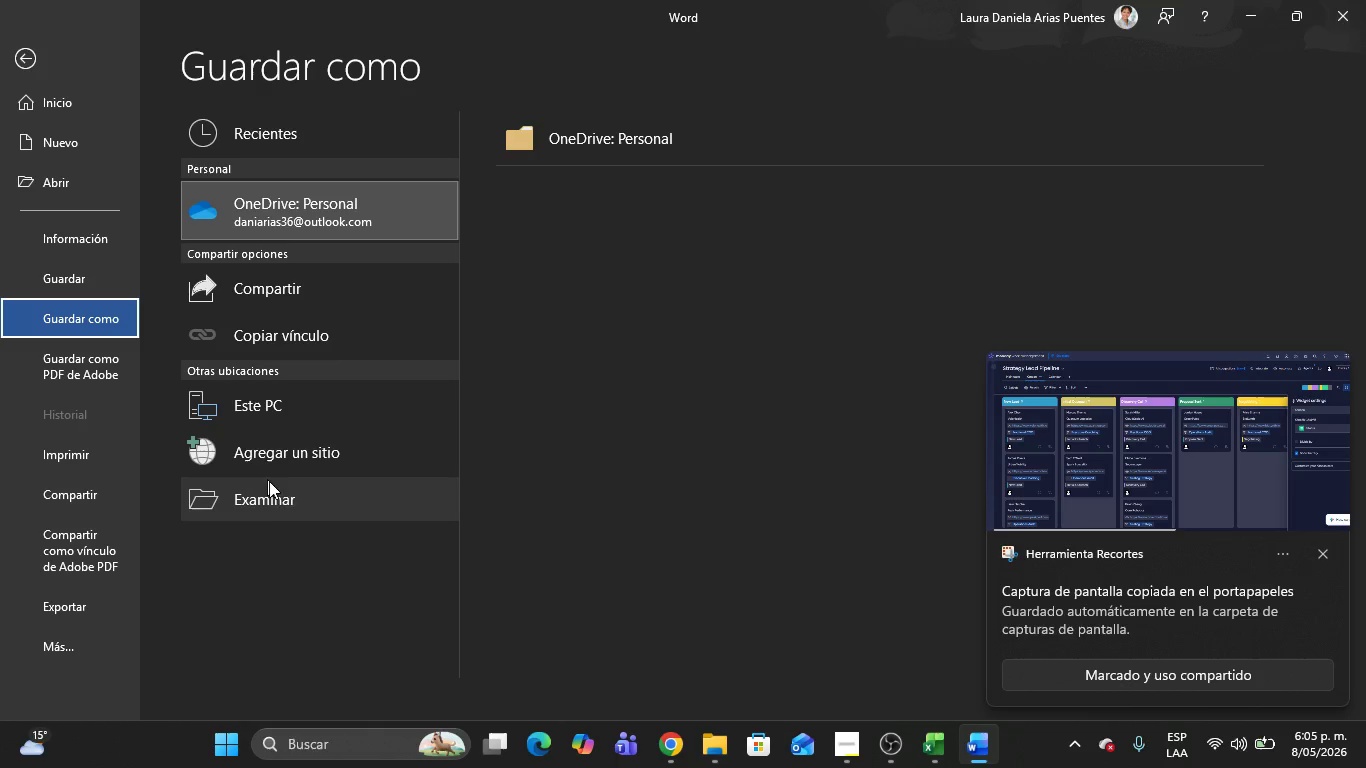 
left_click([286, 499])
 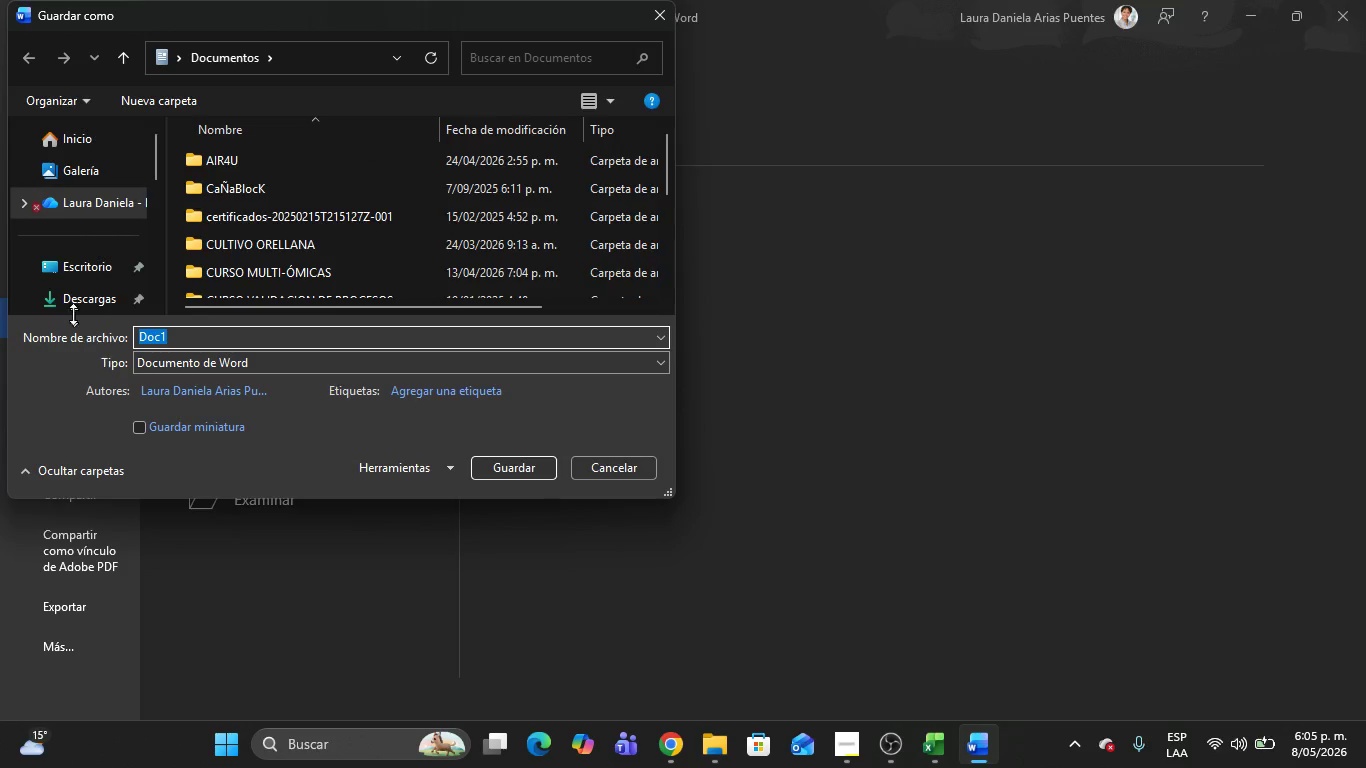 
left_click([61, 294])
 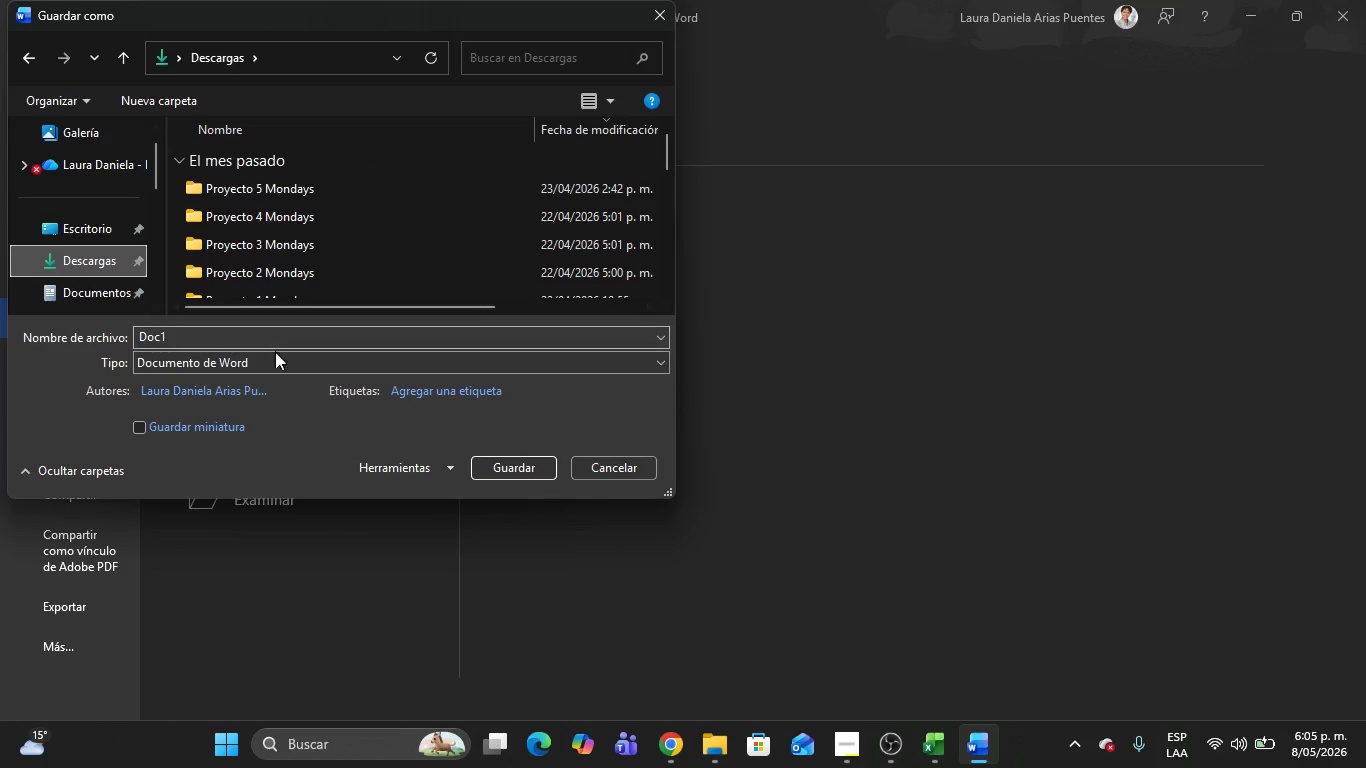 
left_click([276, 360])
 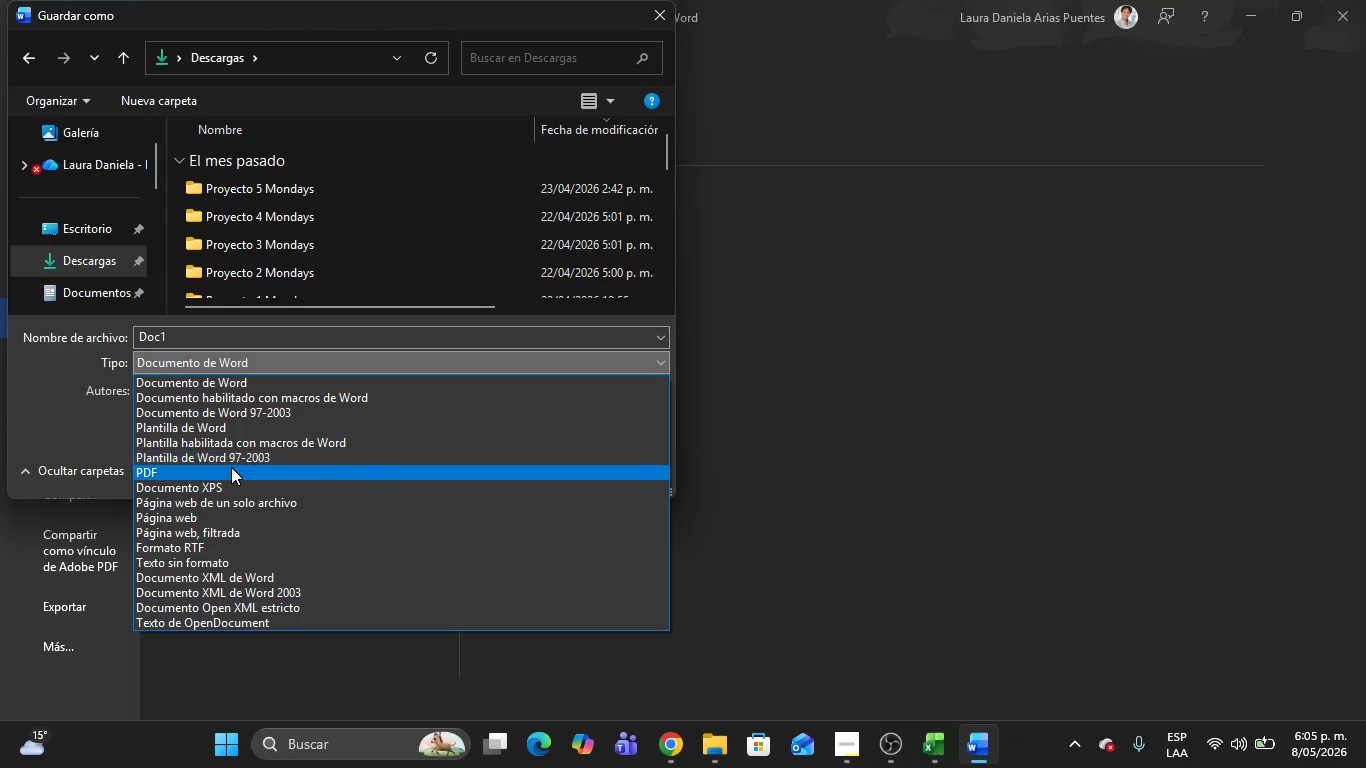 
left_click([231, 467])
 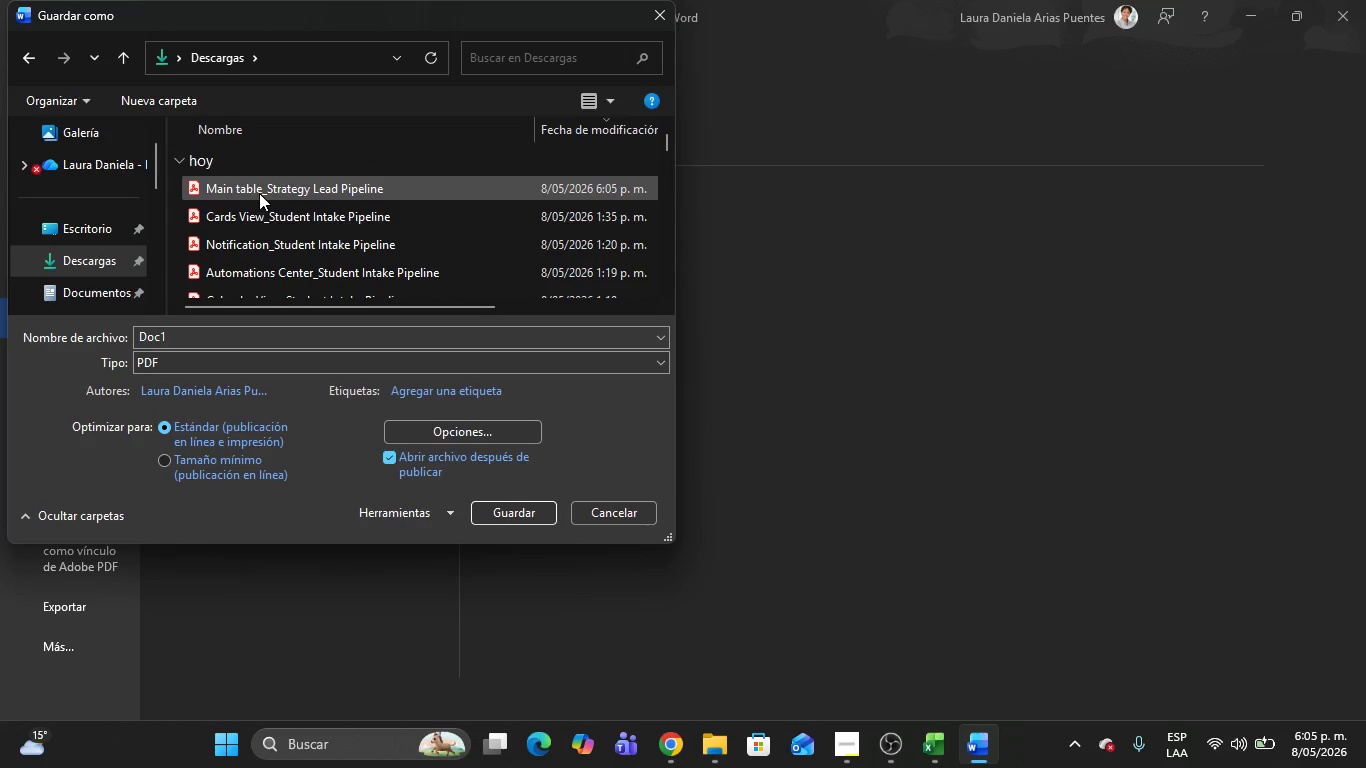 
left_click([259, 192])
 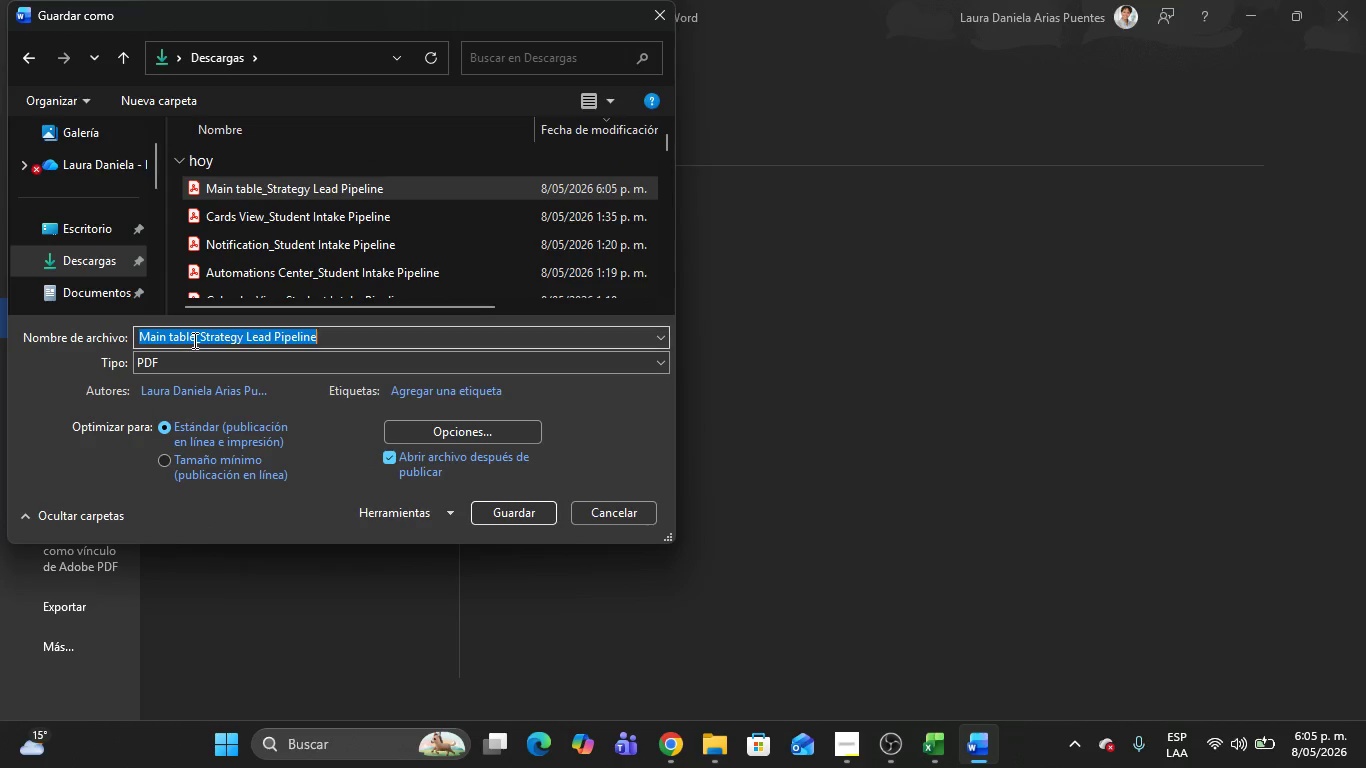 
double_click([193, 340])
 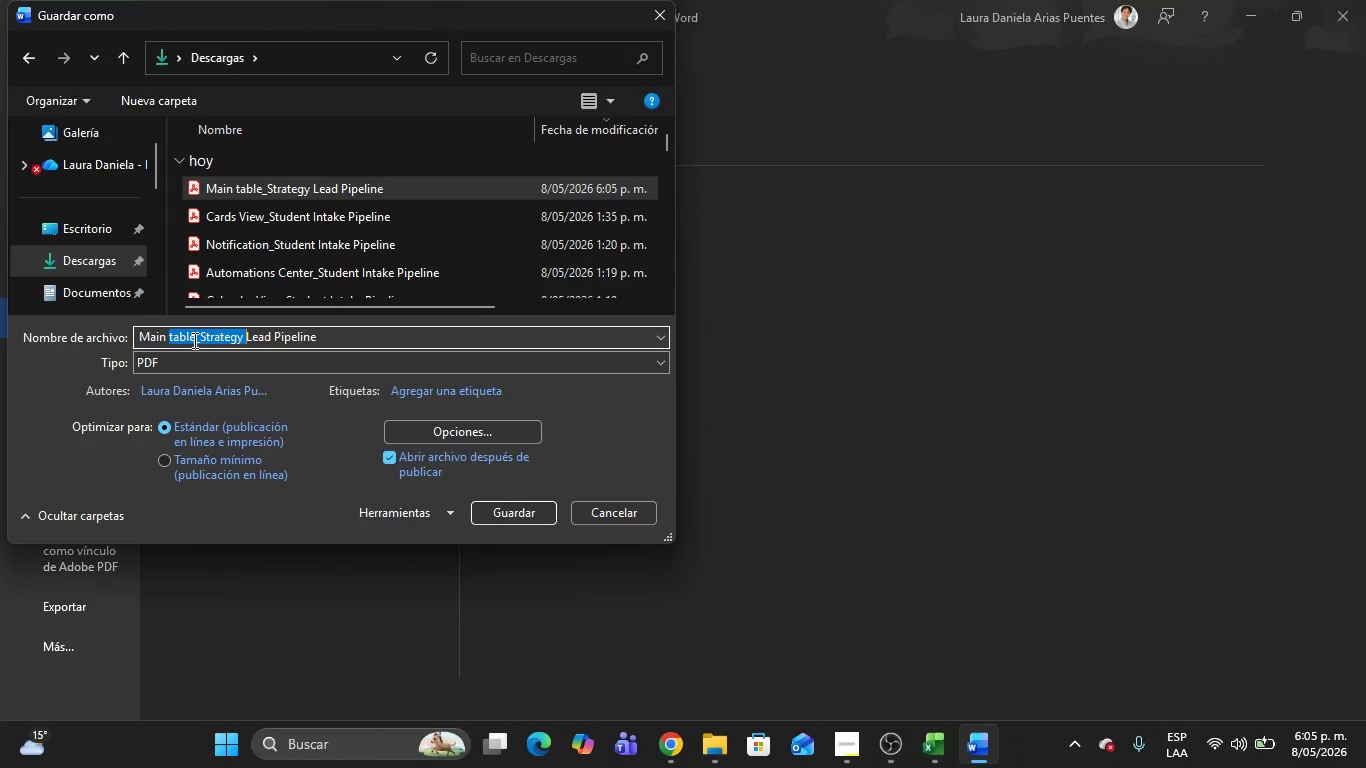 
left_click([193, 340])
 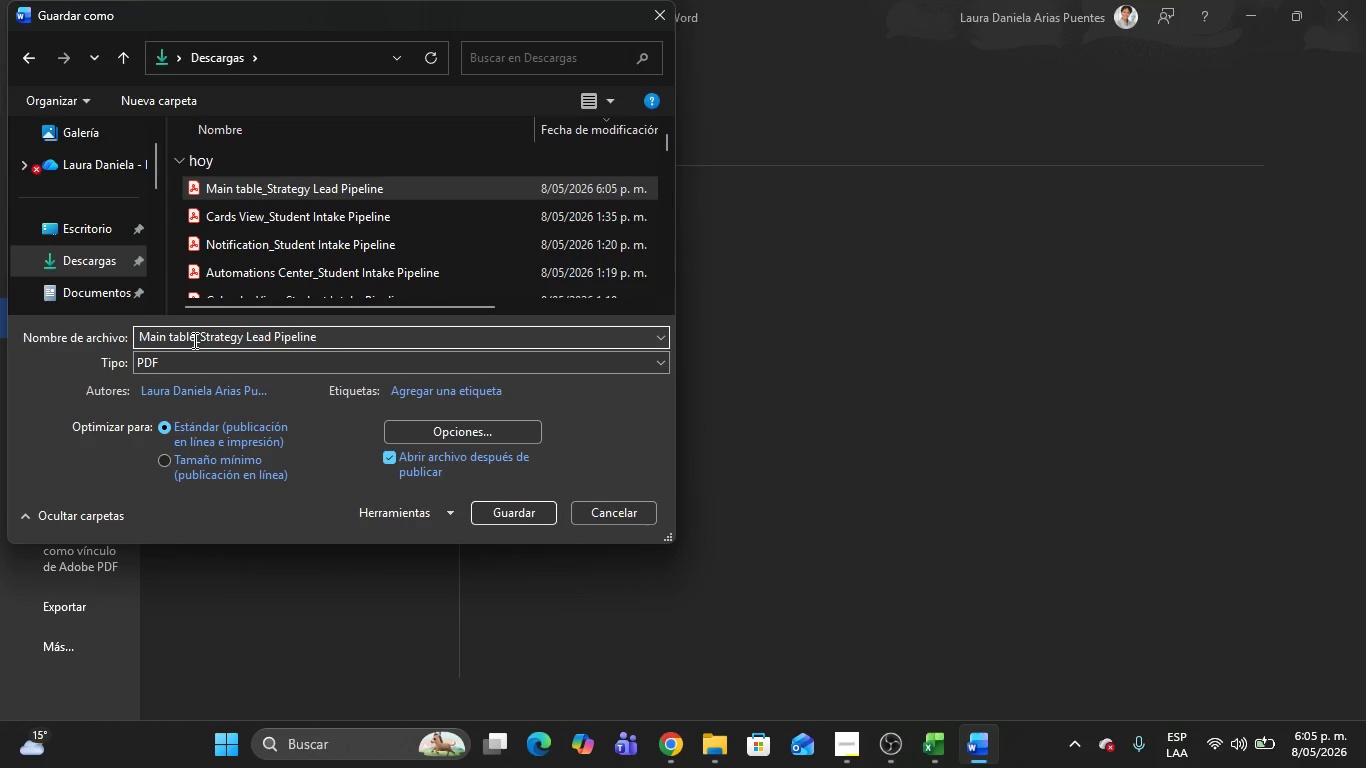 
hold_key(key=Backspace, duration=1.17)
 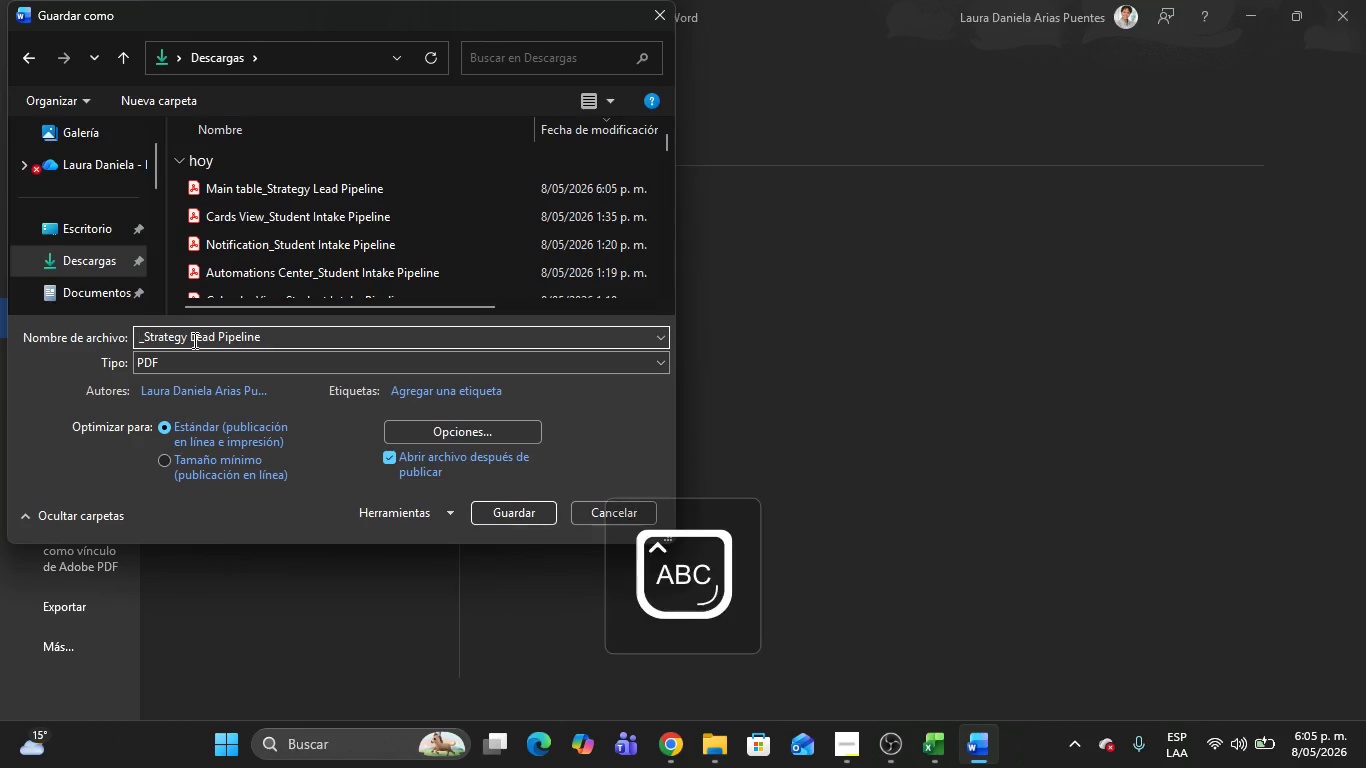 
type(Kanban View)
 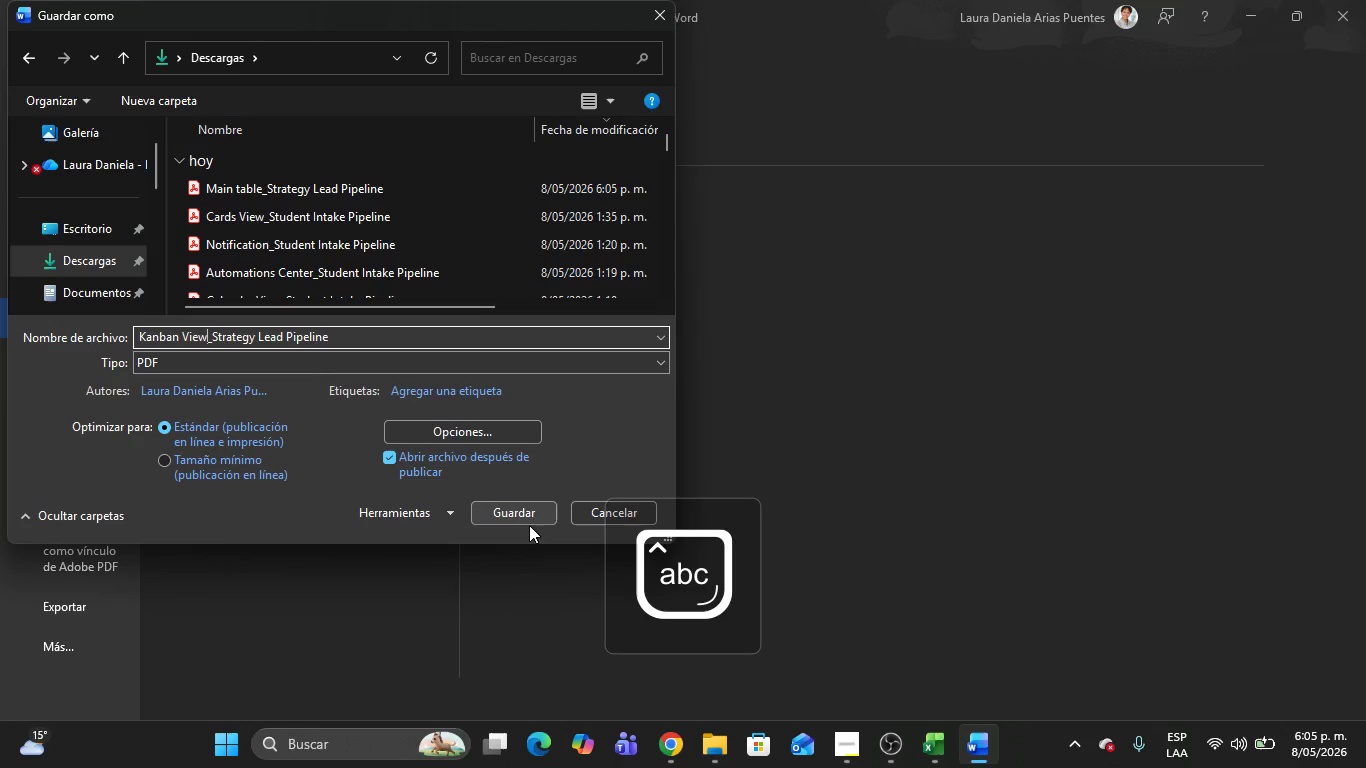 
left_click([526, 509])
 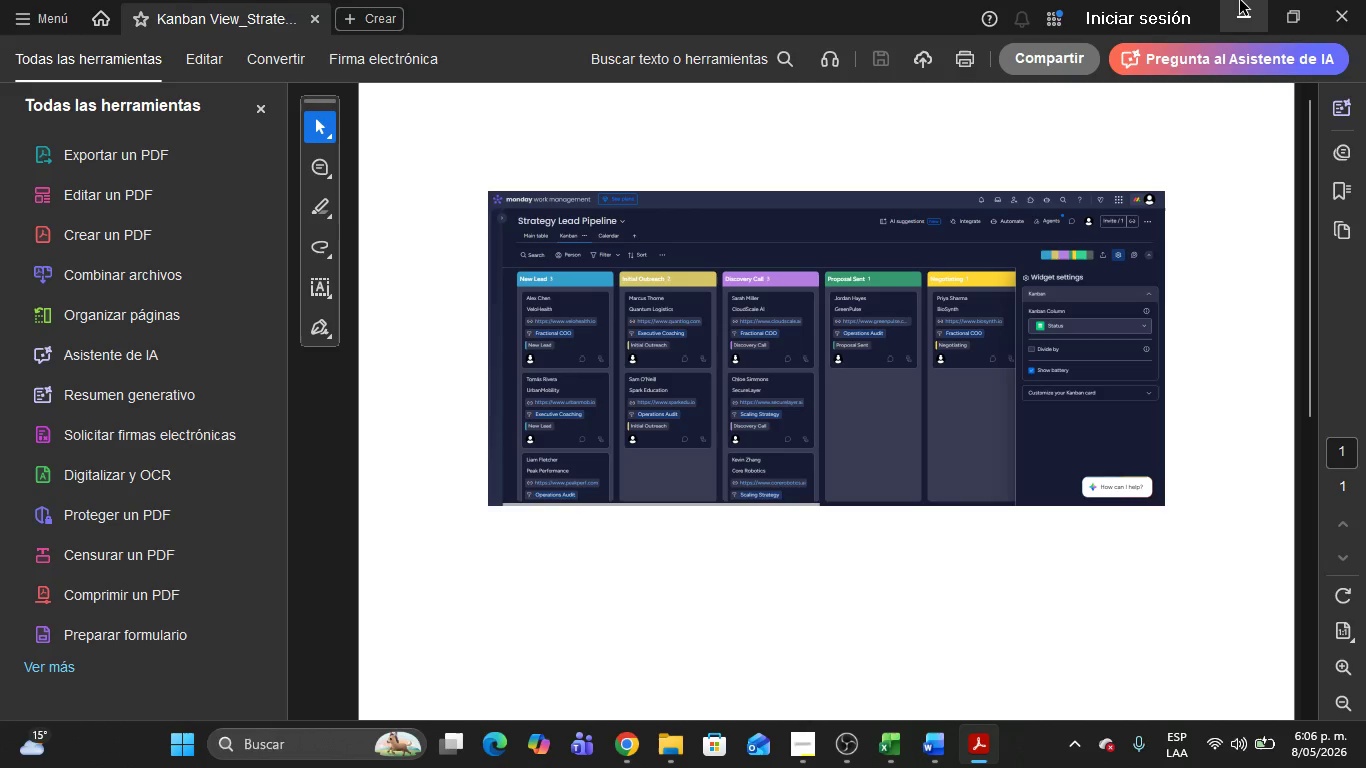 
left_click([1365, 0])
 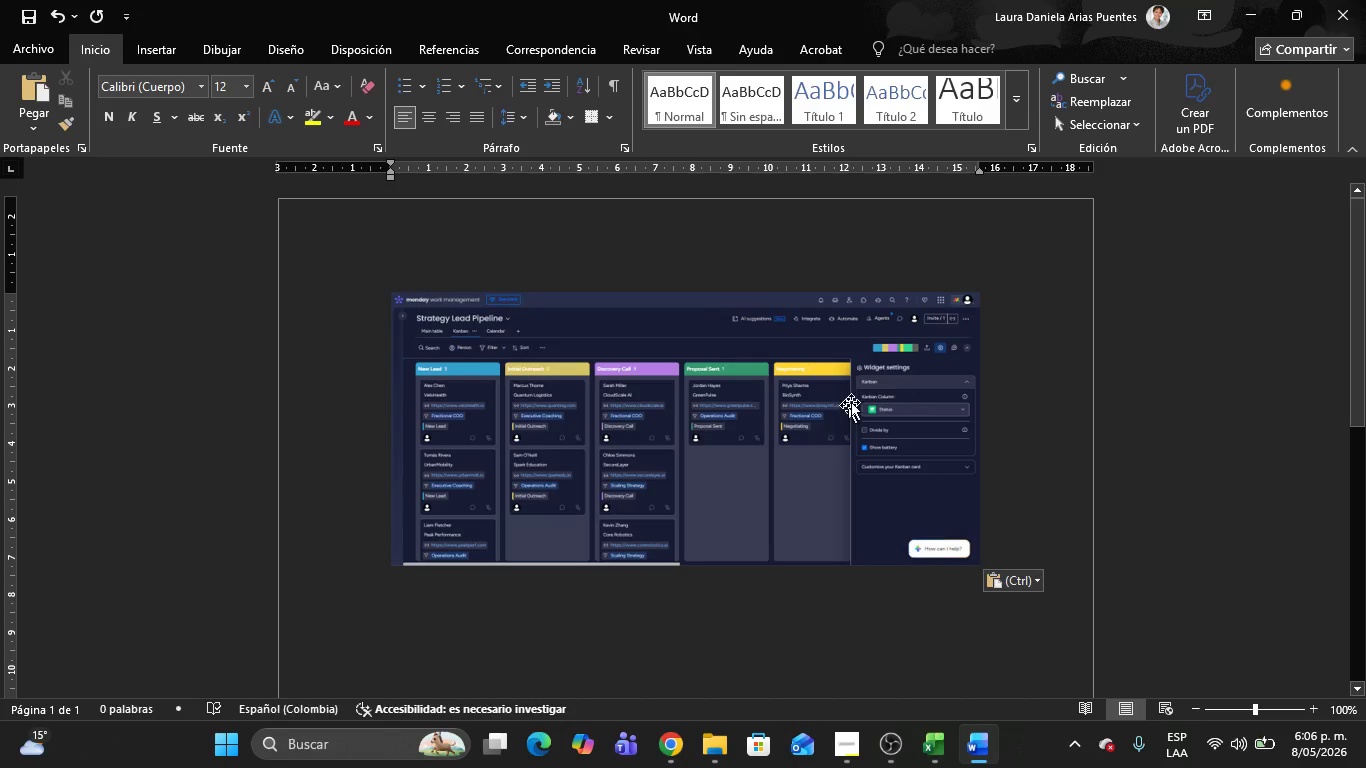 
left_click([841, 410])
 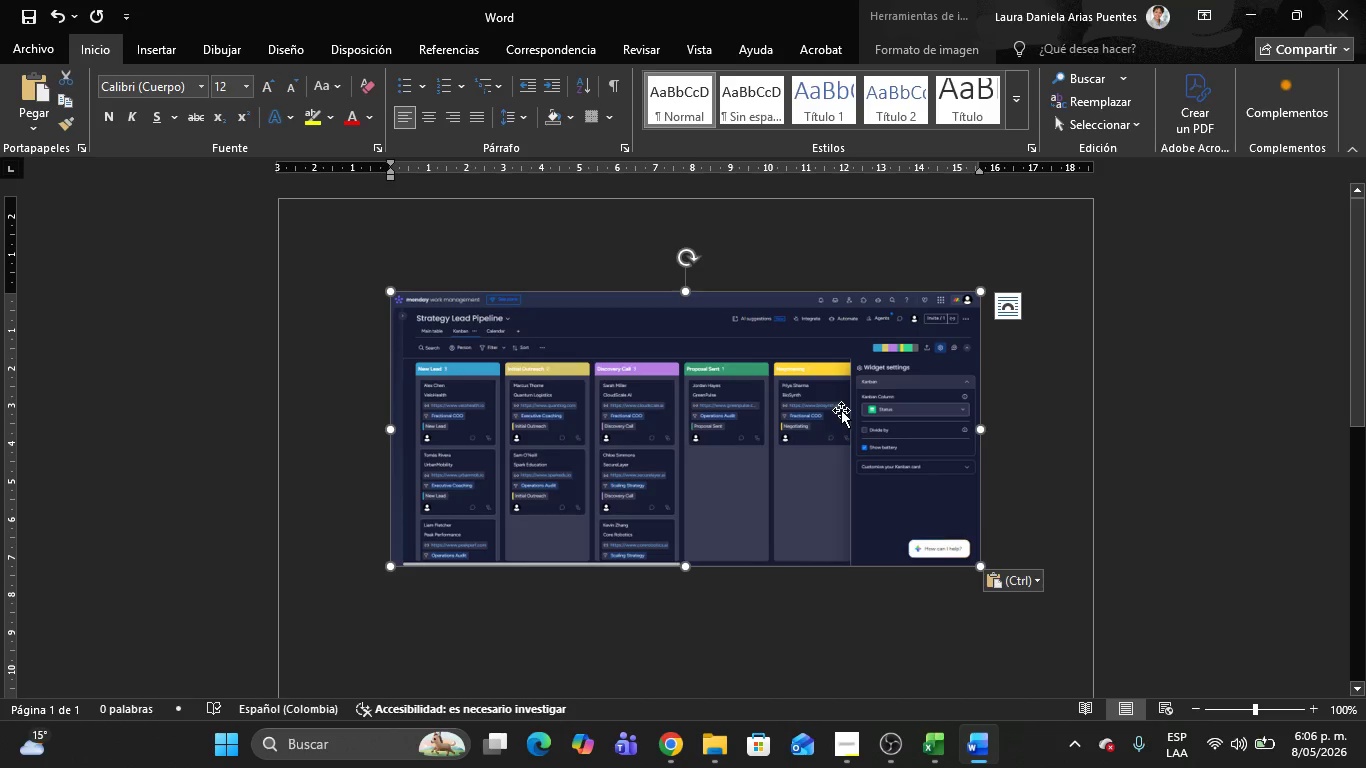 
key(Delete)
 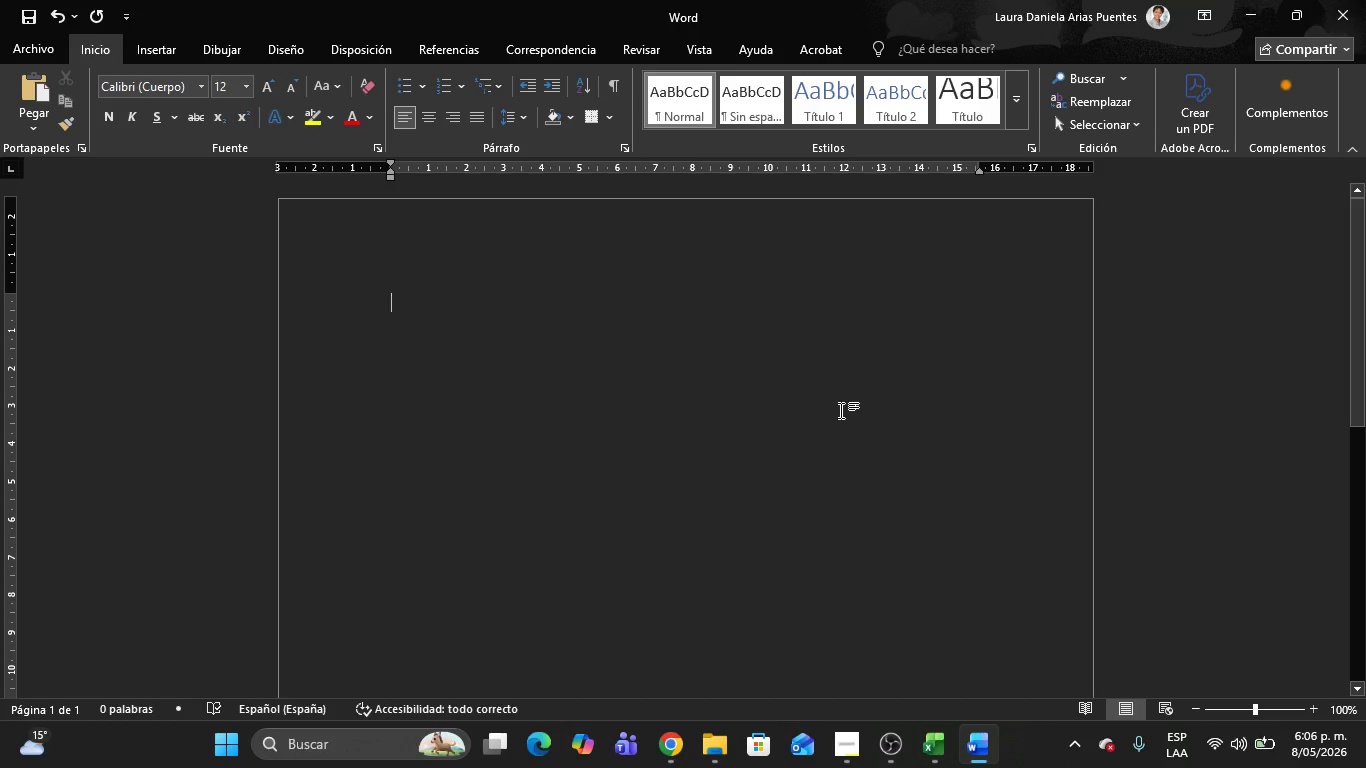 
key(Alt+Tab)
 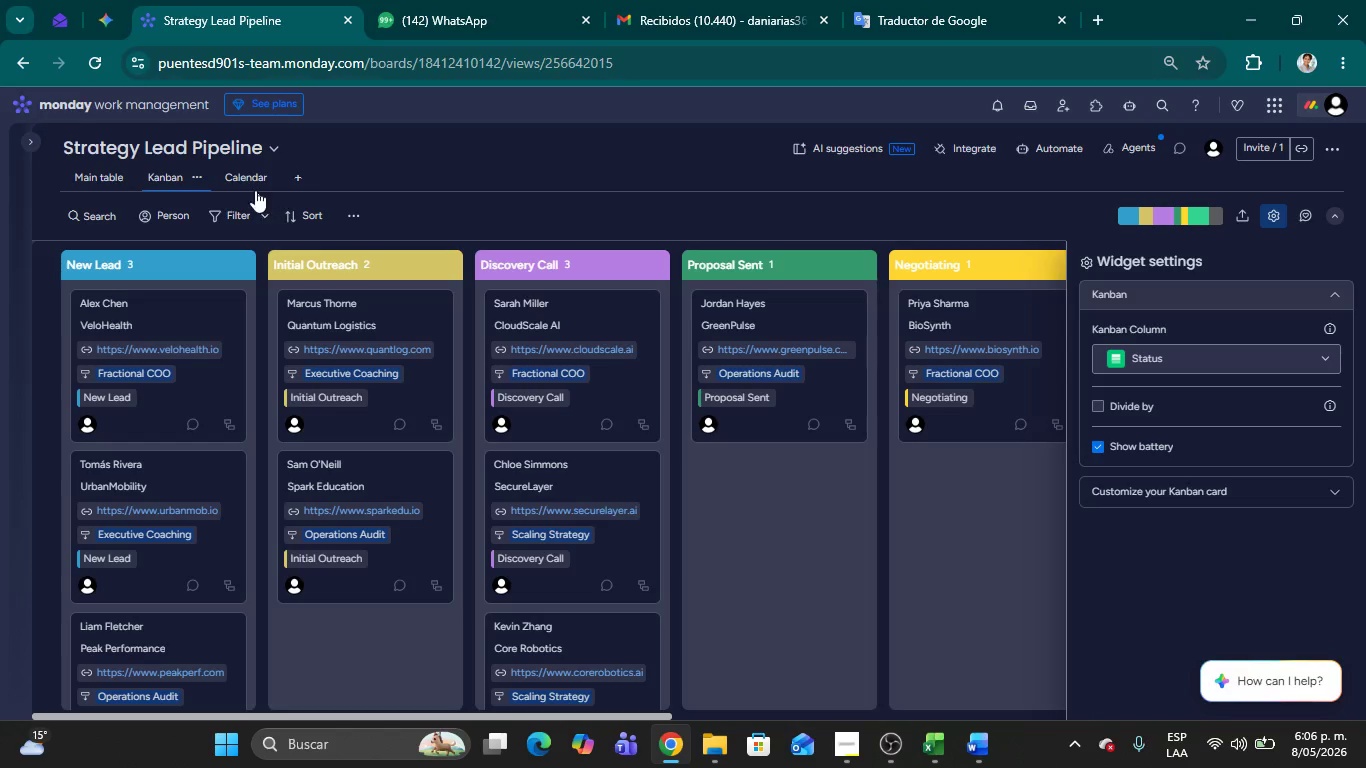 
left_click([240, 182])
 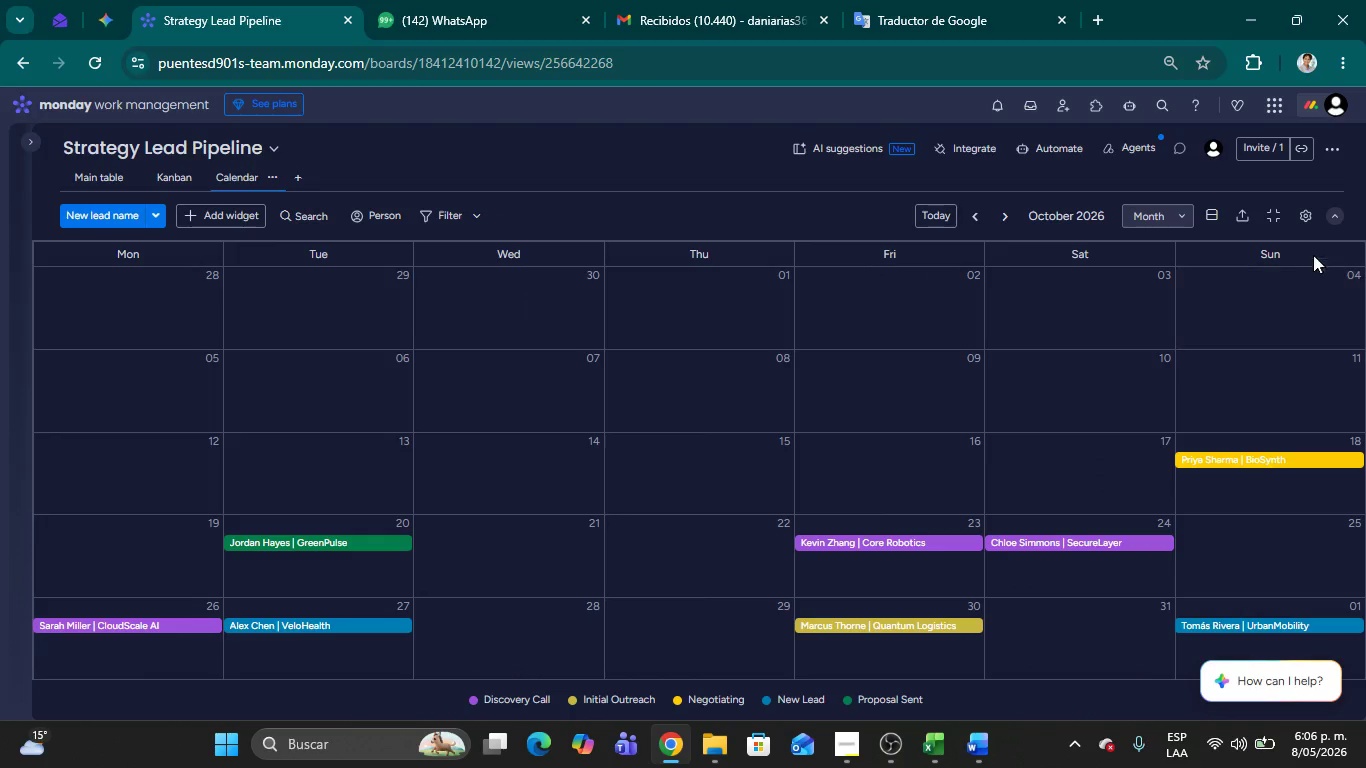 
wait(5.12)
 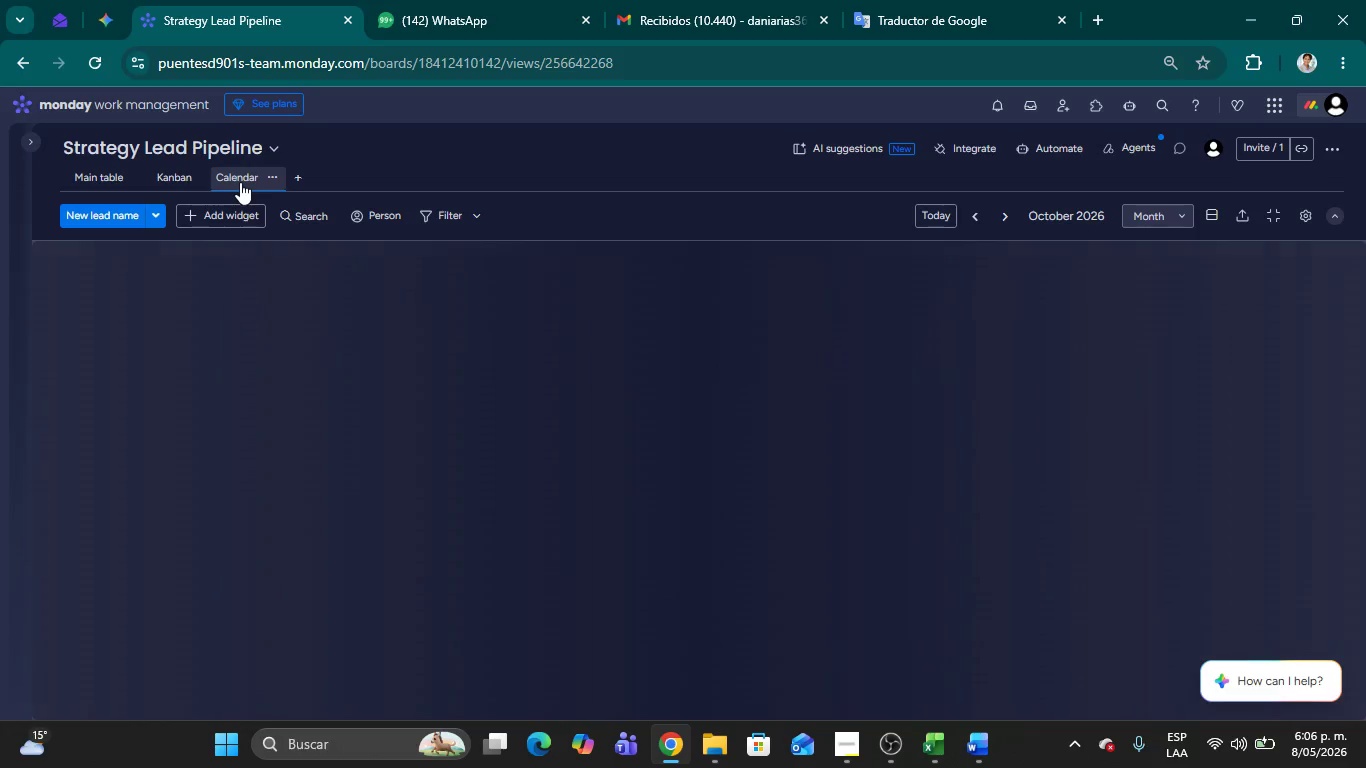 
left_click([1305, 216])
 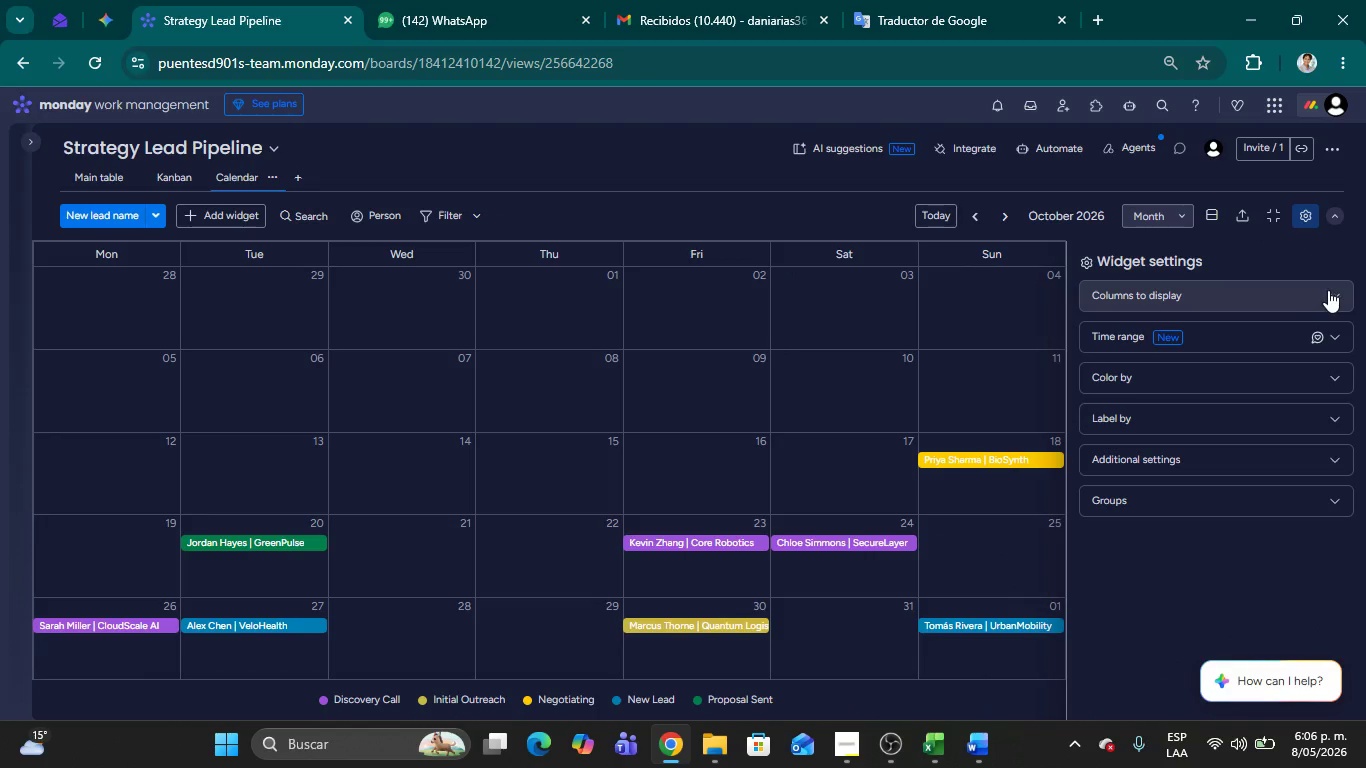 
left_click([1333, 293])
 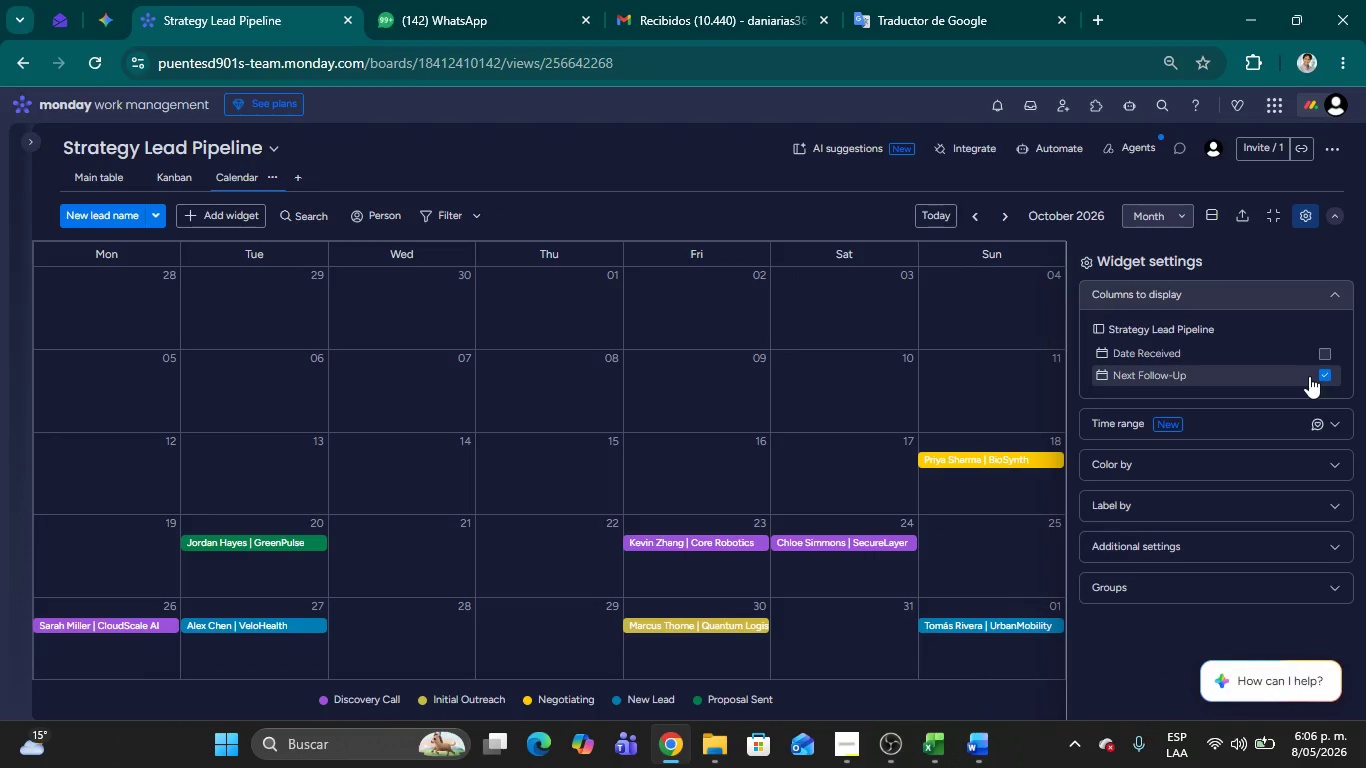 
key(Meta+Shift+MetaLeft)
 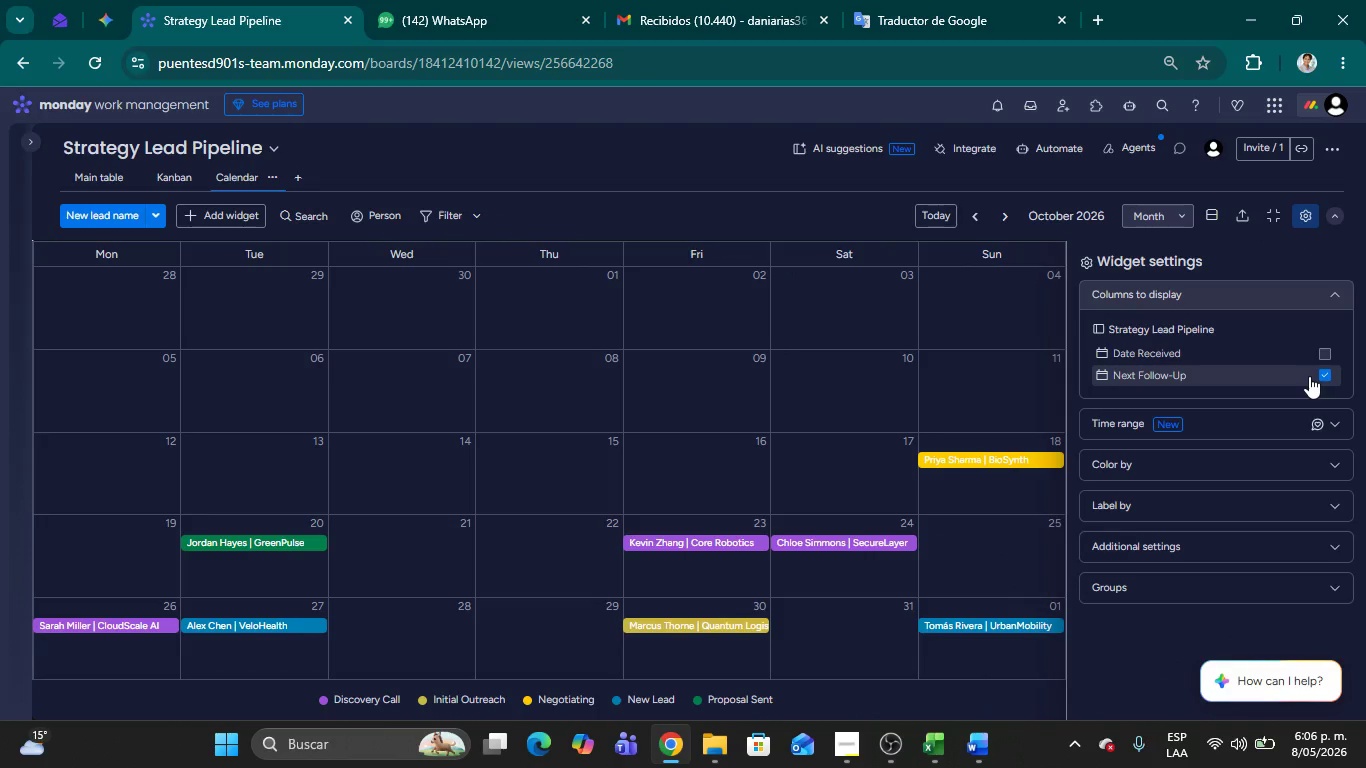 
key(Meta+Shift+S)
 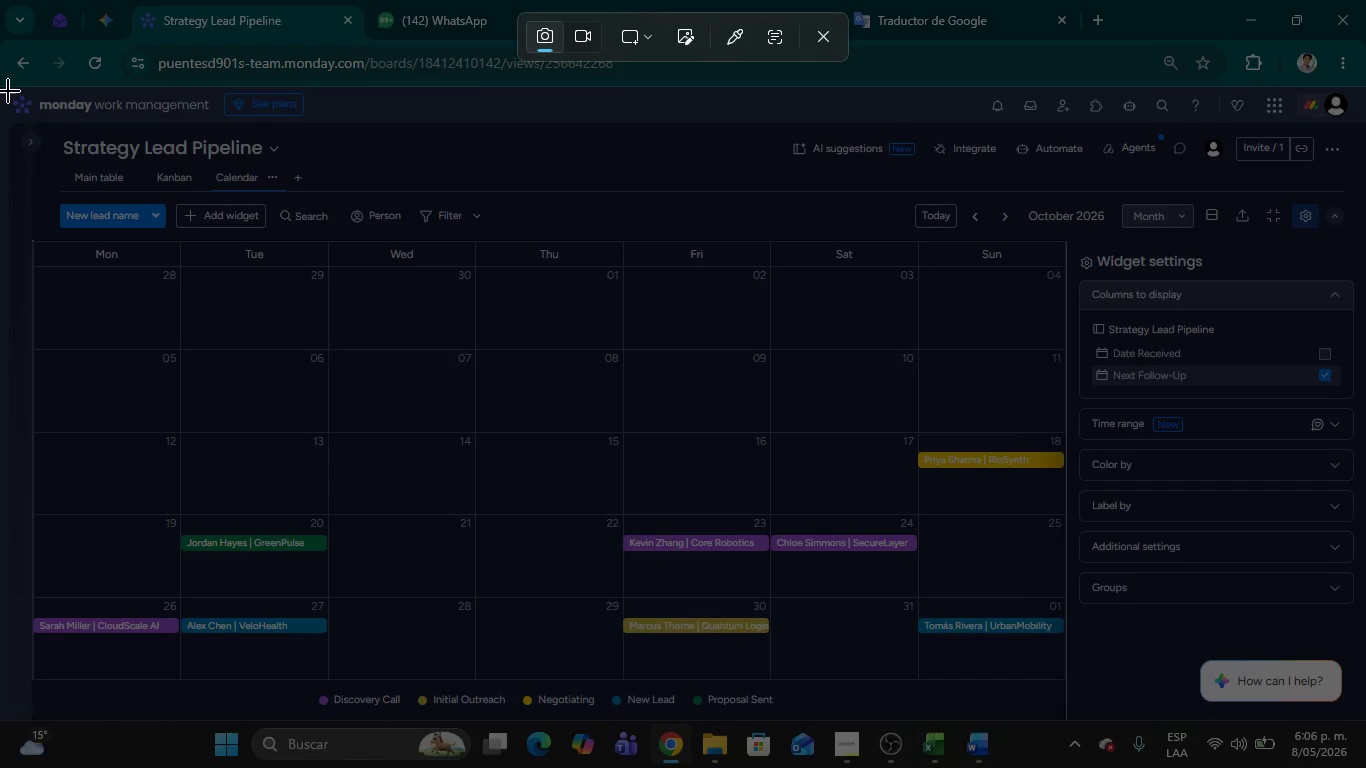 
left_click_drag(start_coordinate=[1, 89], to_coordinate=[1365, 714])
 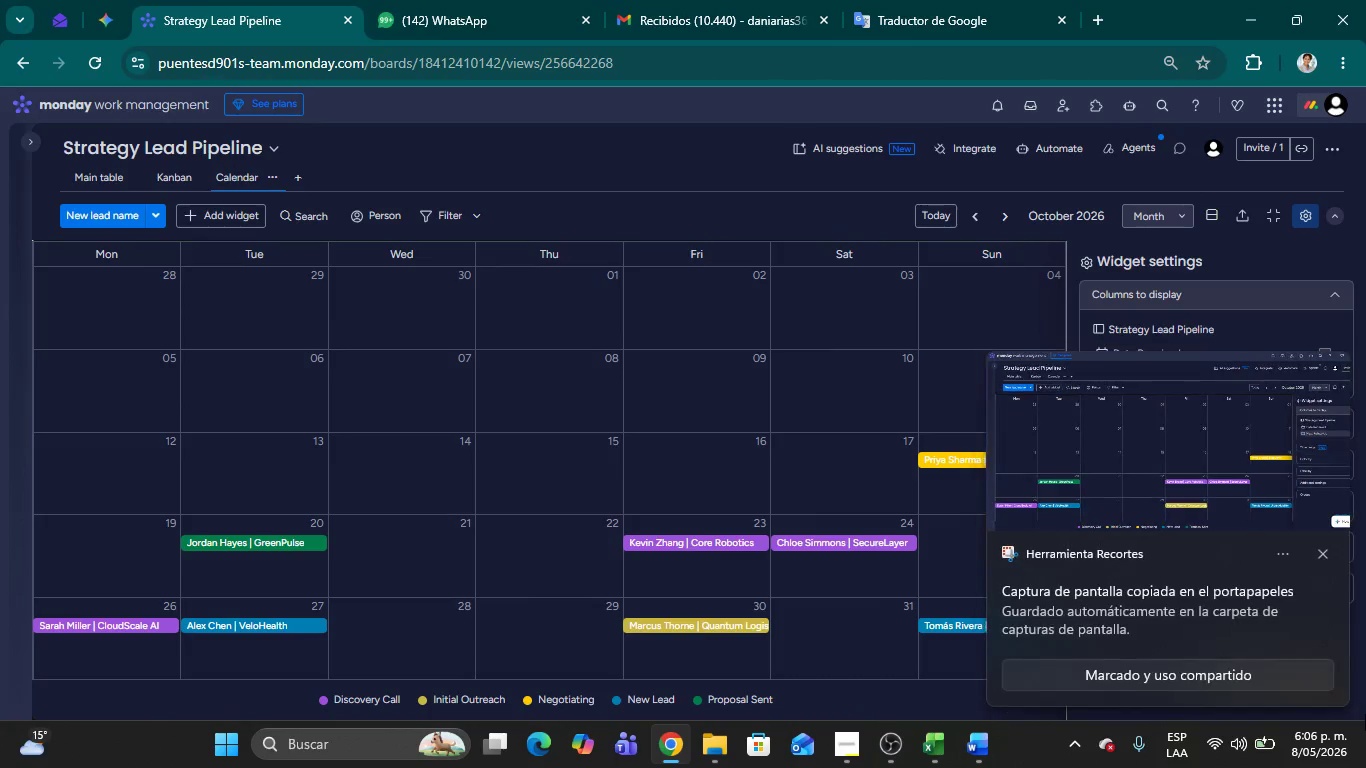 
key(Alt+AltLeft)
 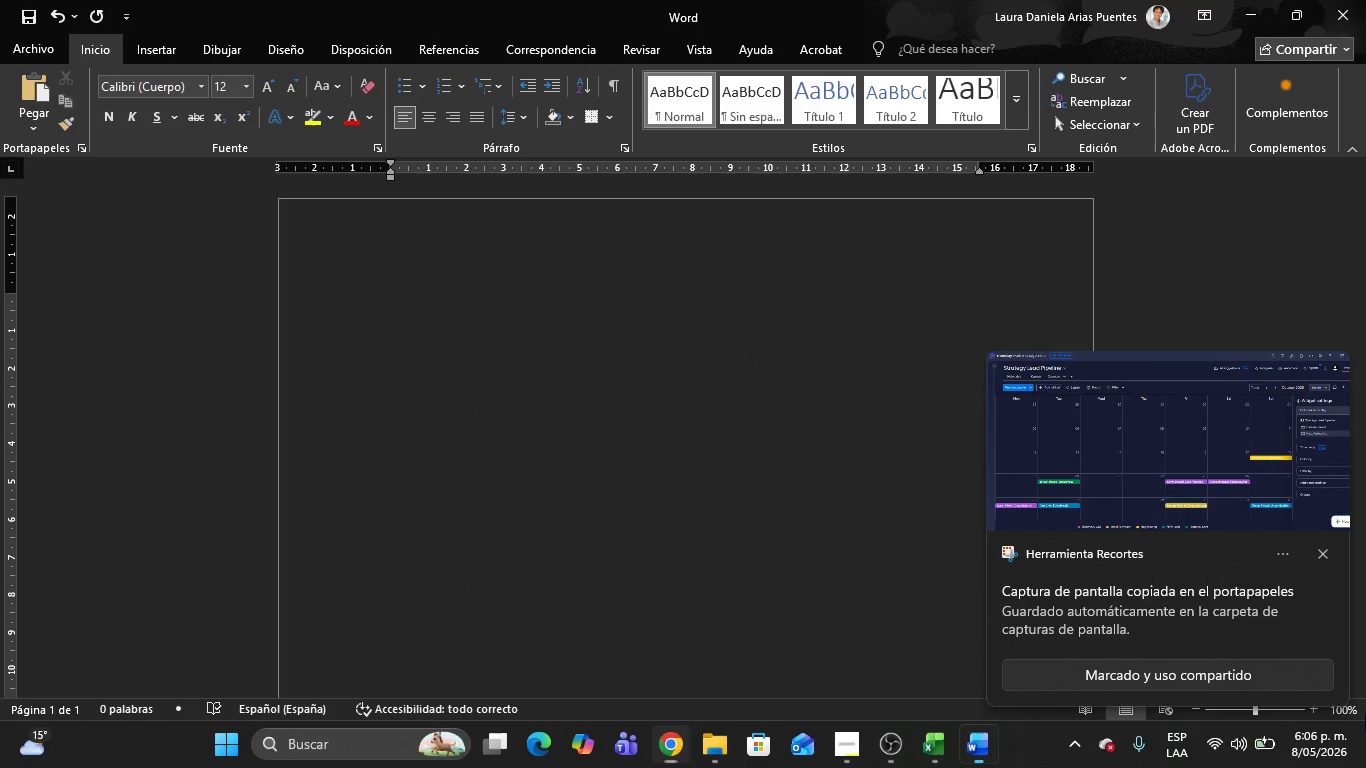 
key(Alt+Tab)
 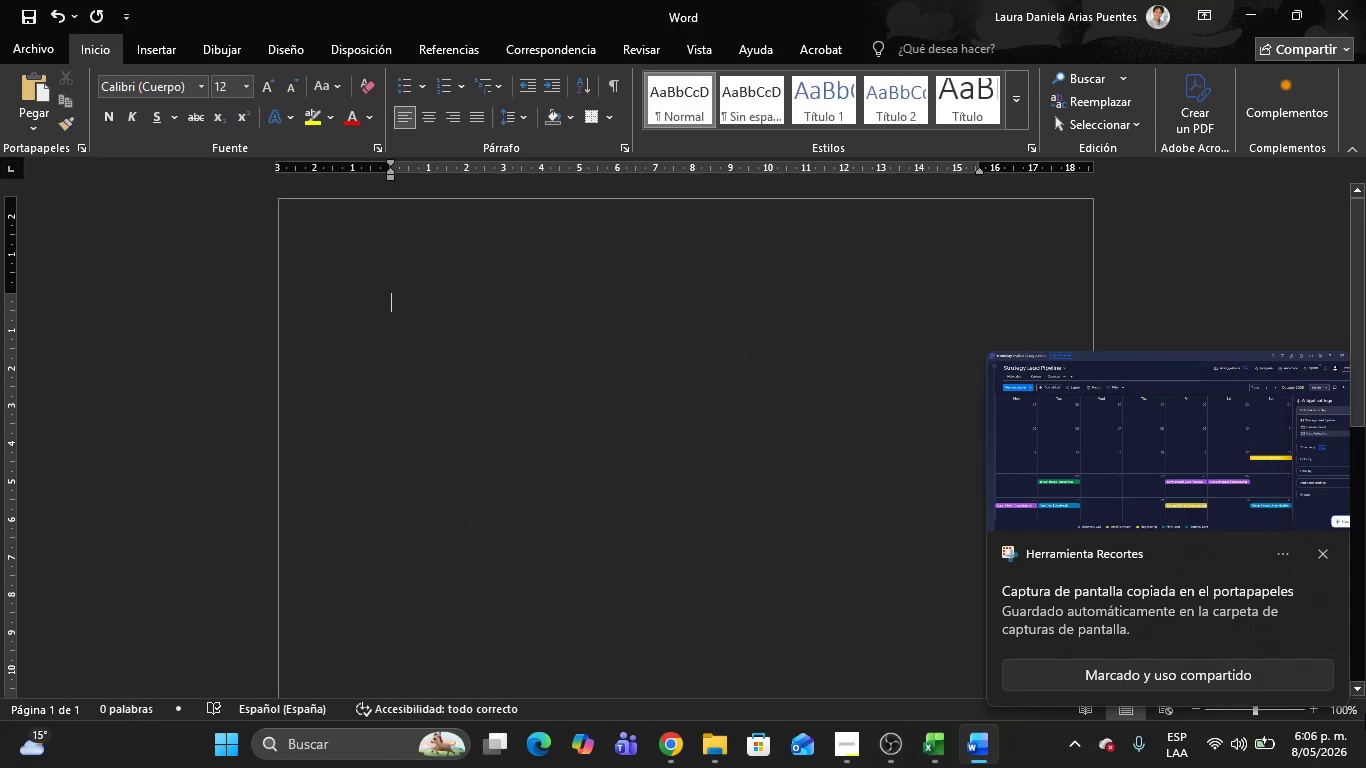 
key(Control+V)
 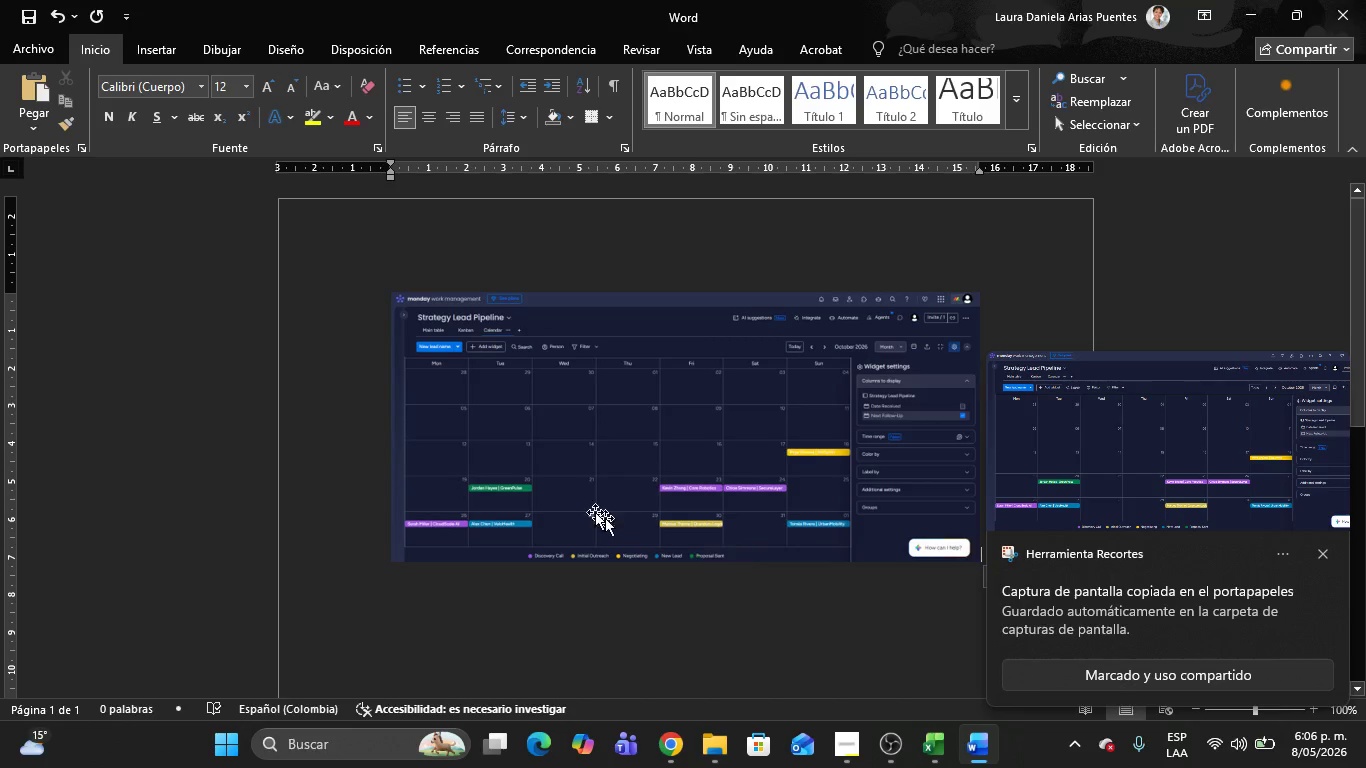 
wait(6.56)
 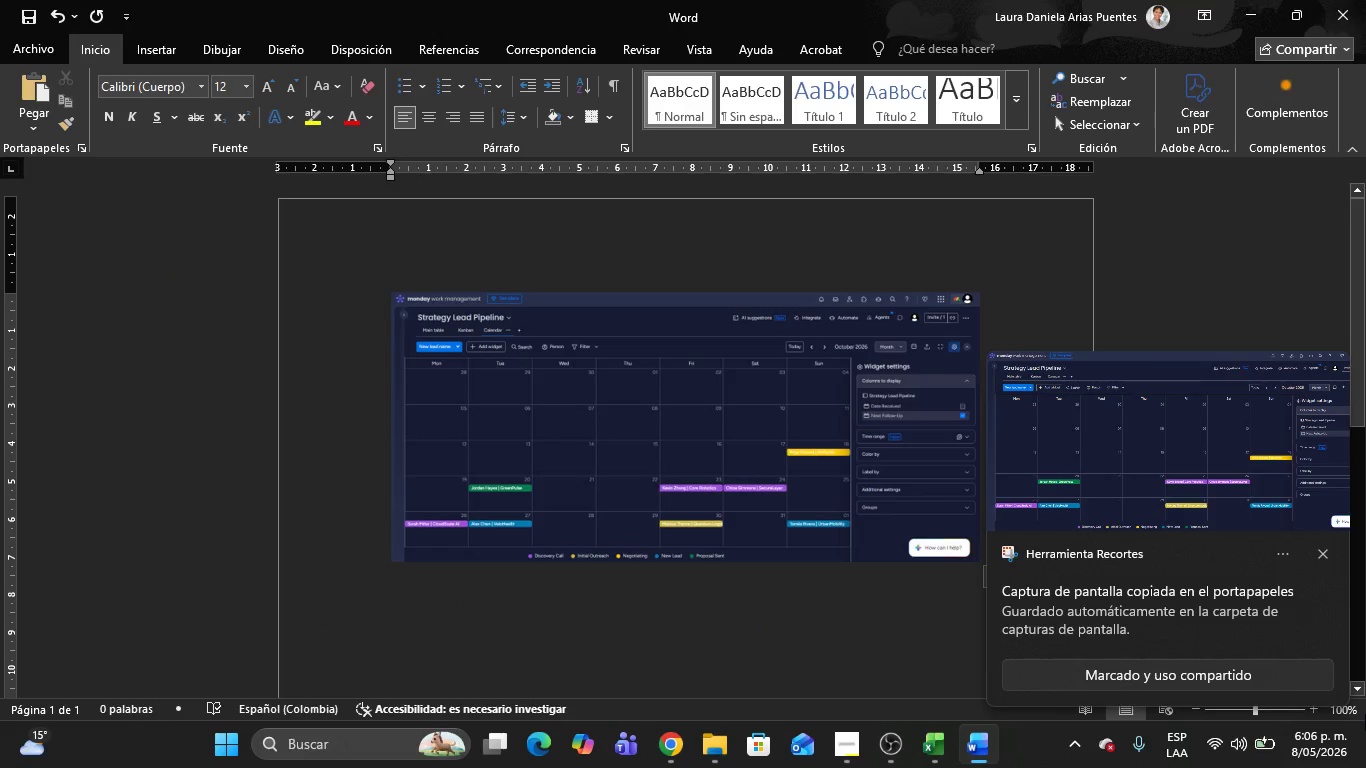 
left_click([21, 44])
 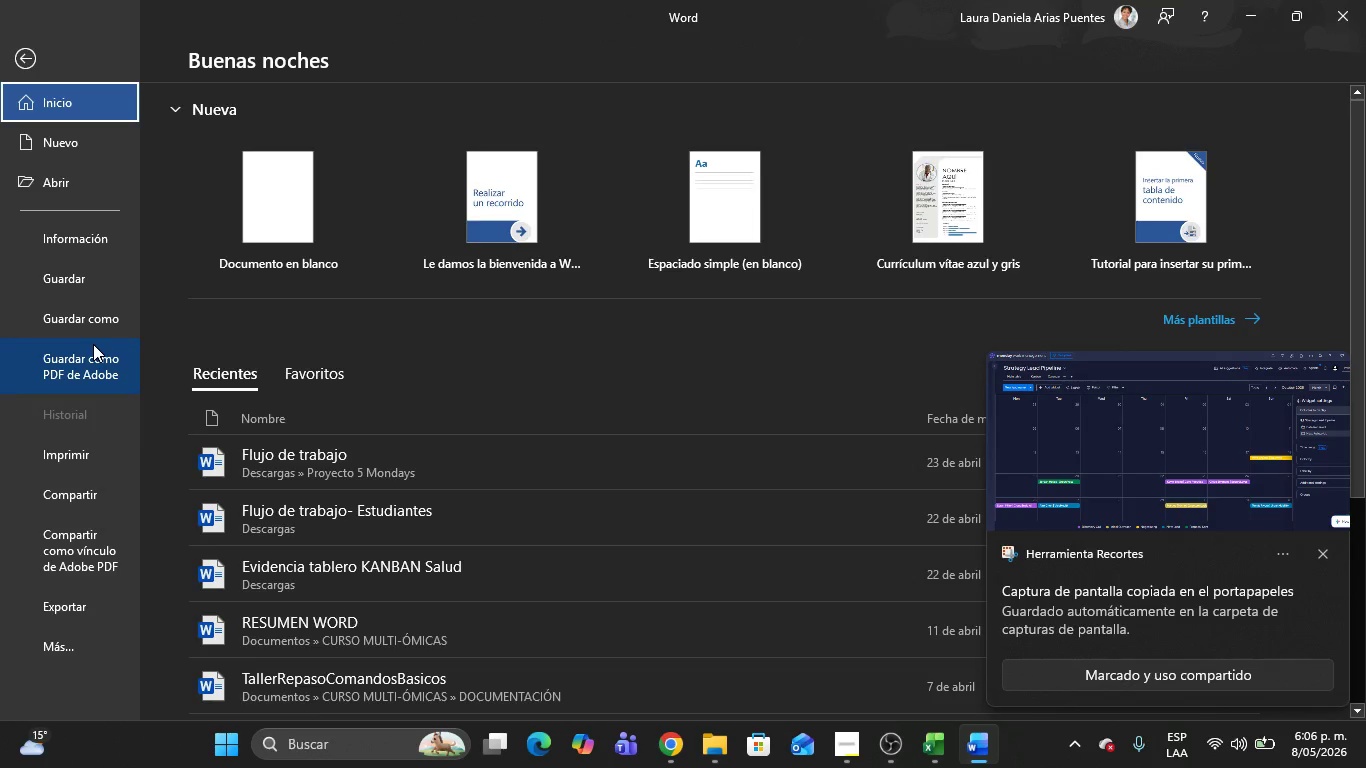 
left_click([93, 322])
 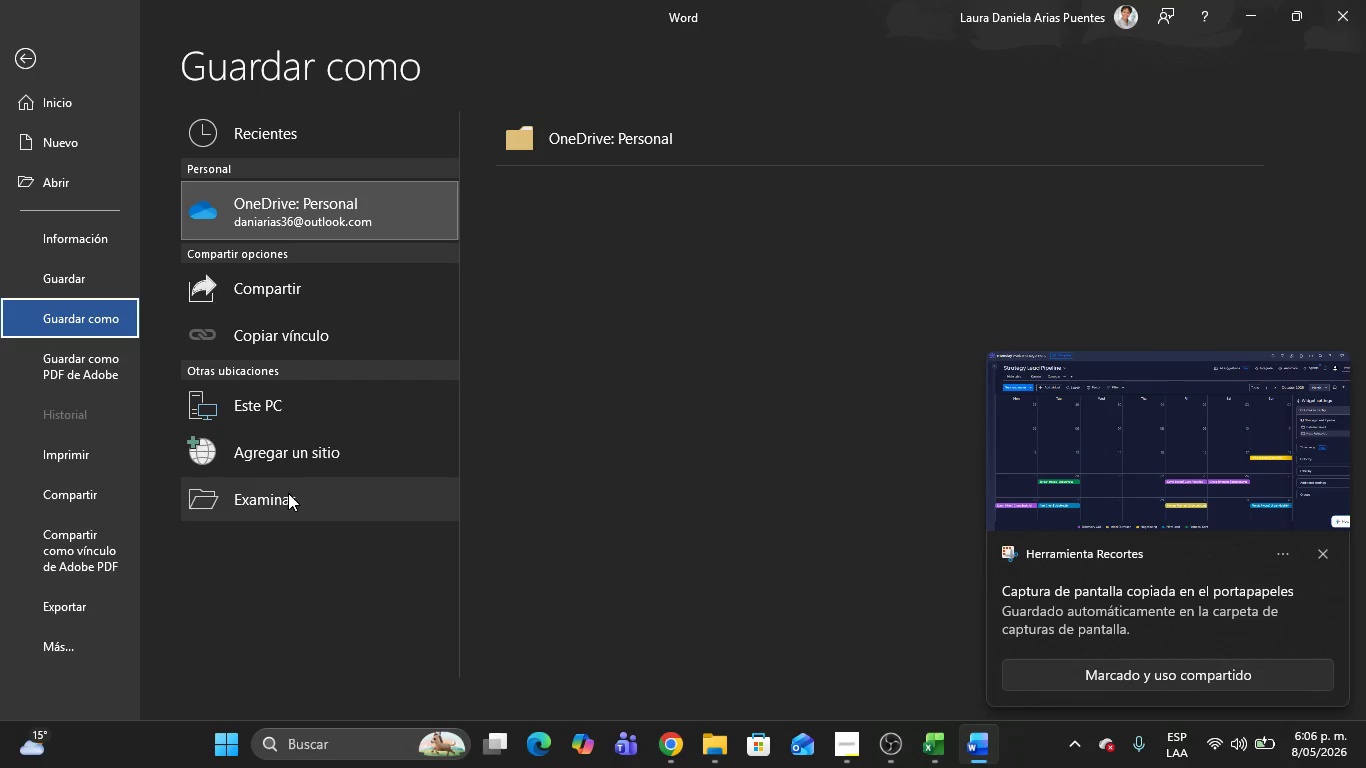 
left_click([291, 494])
 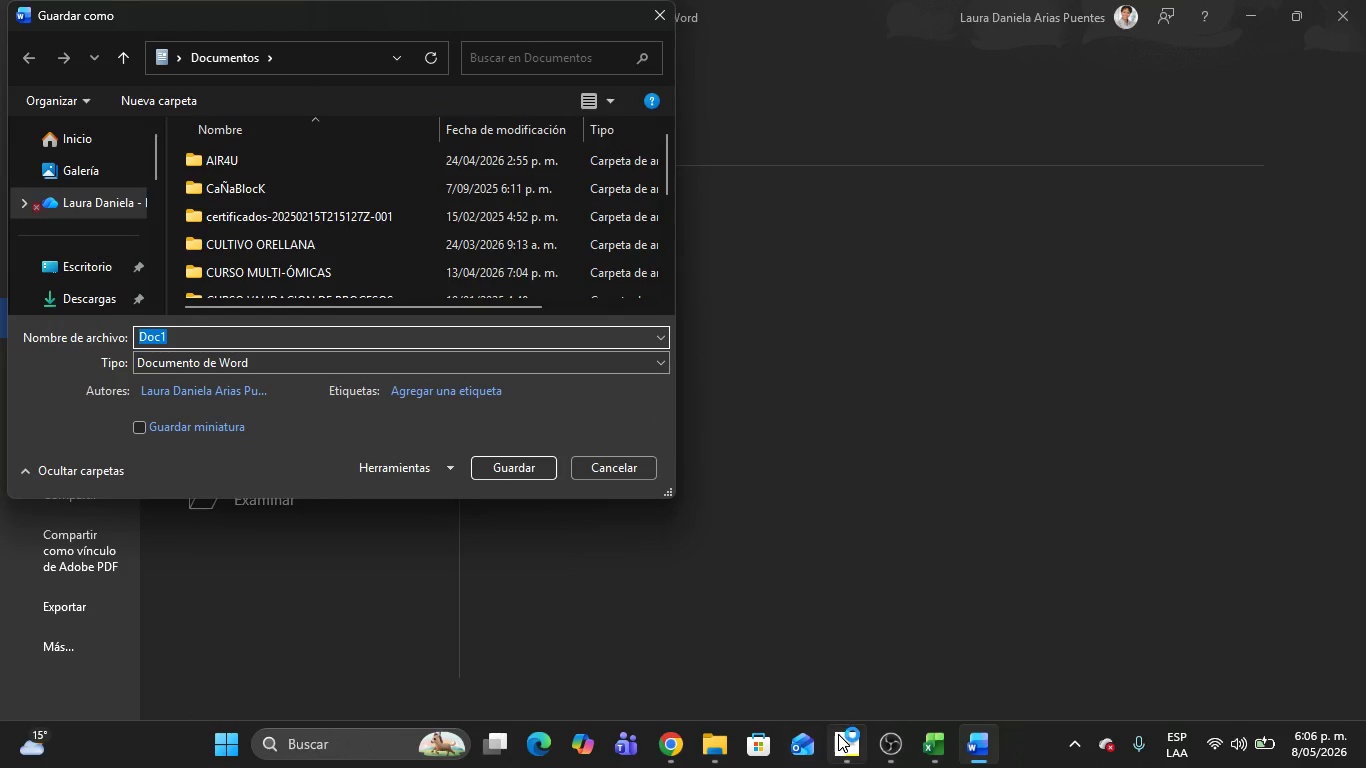 
left_click([839, 741])